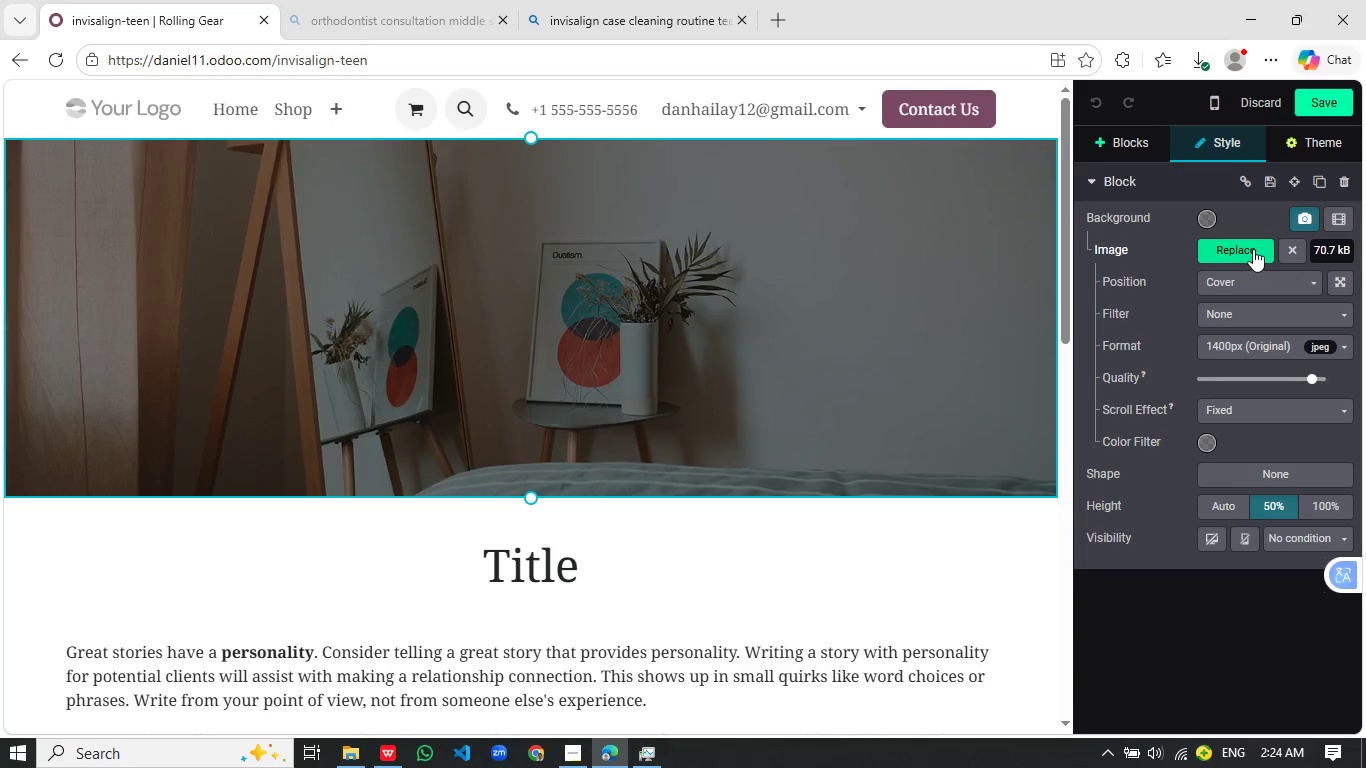 
wait(8.11)
 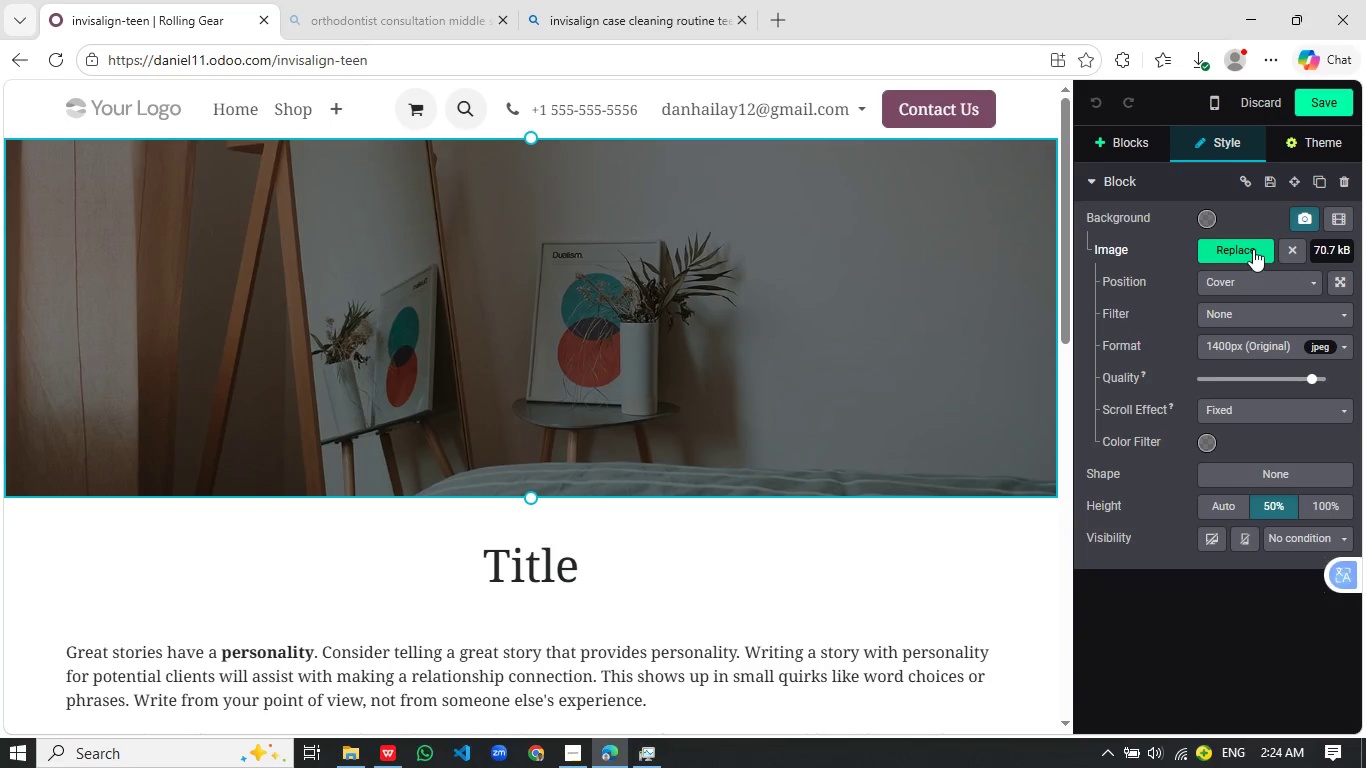 
left_click([782, 301])
 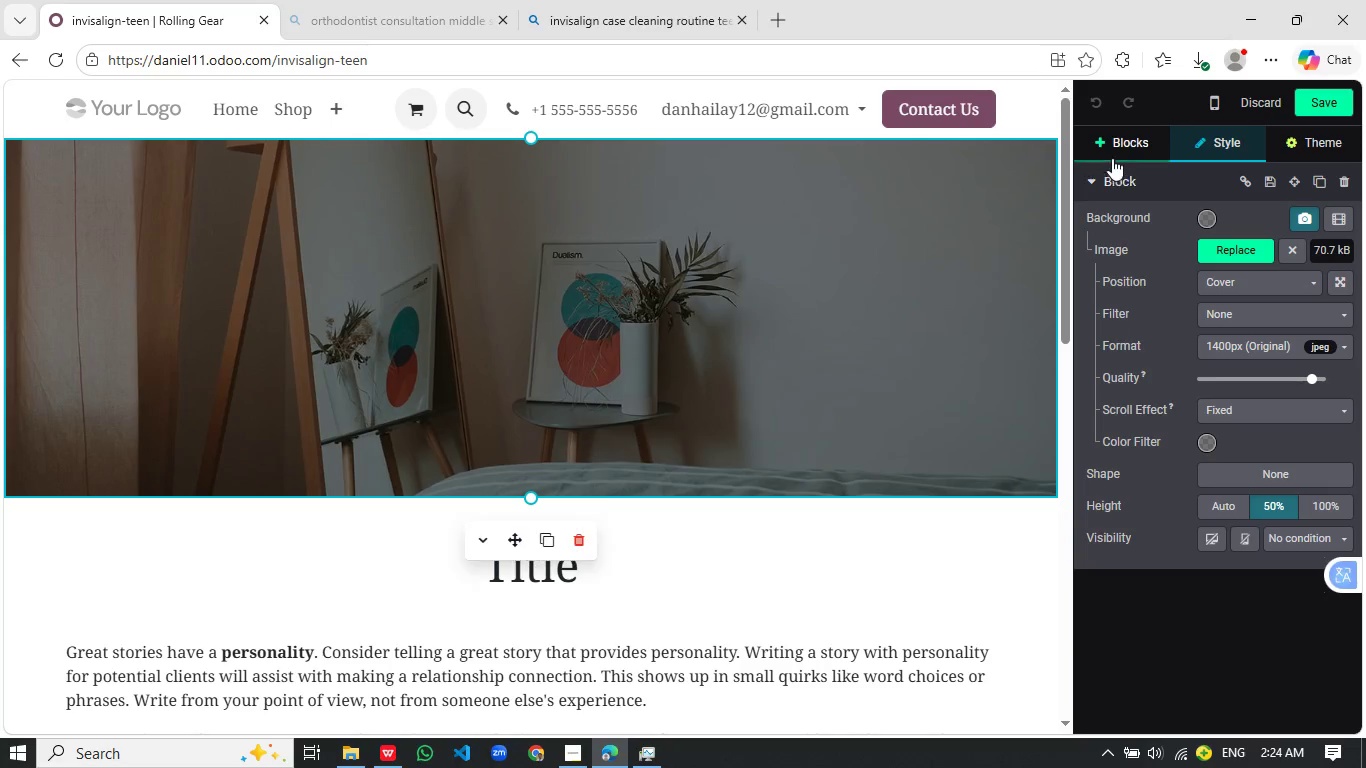 
left_click([1112, 150])
 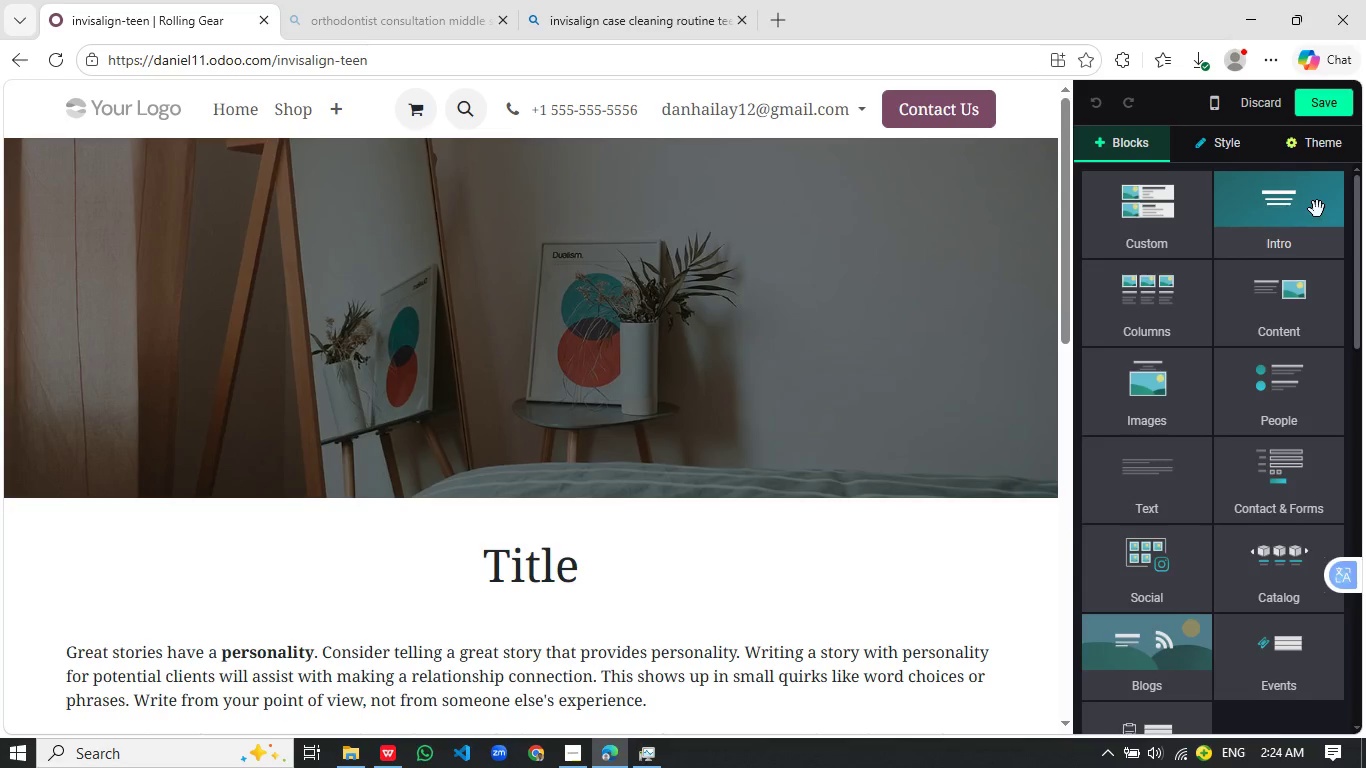 
left_click([1310, 219])
 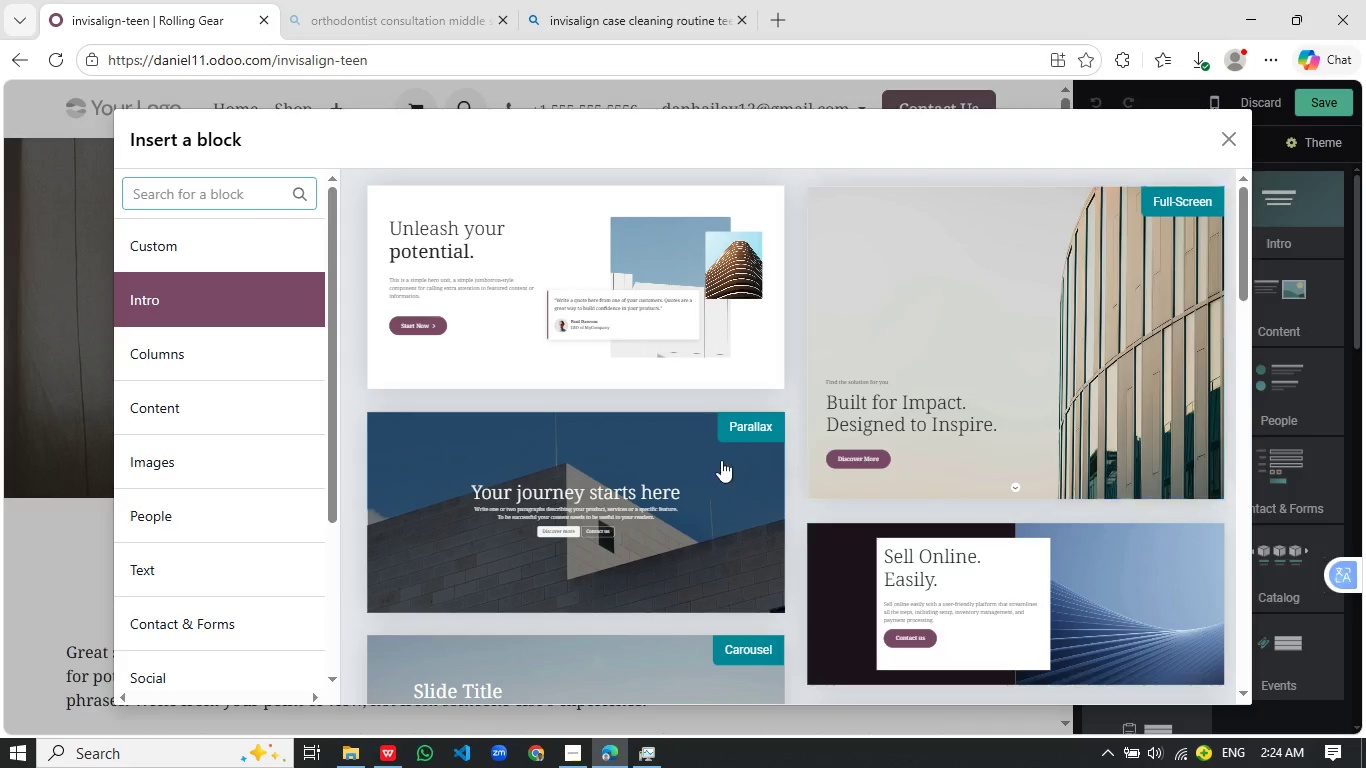 
left_click([568, 505])
 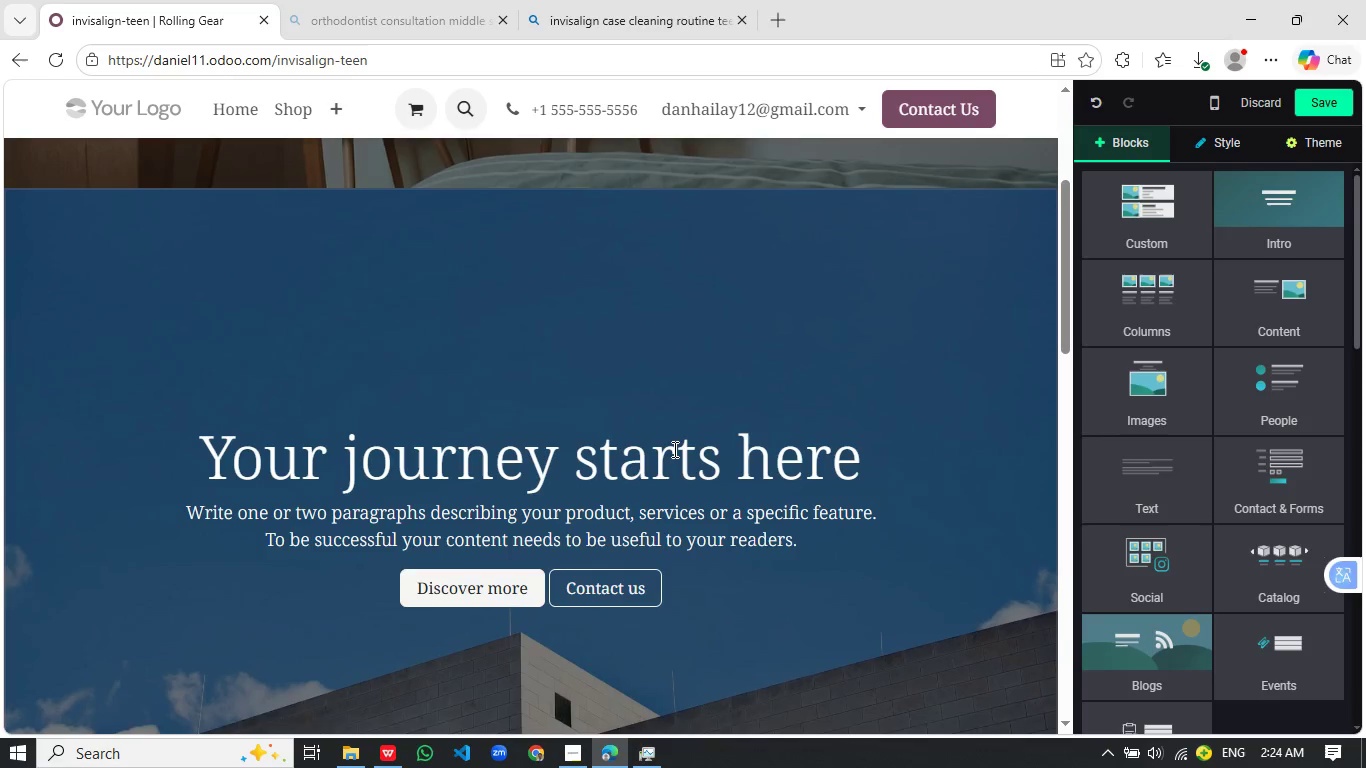 
scroll: coordinate [676, 437], scroll_direction: up, amount: 3.0
 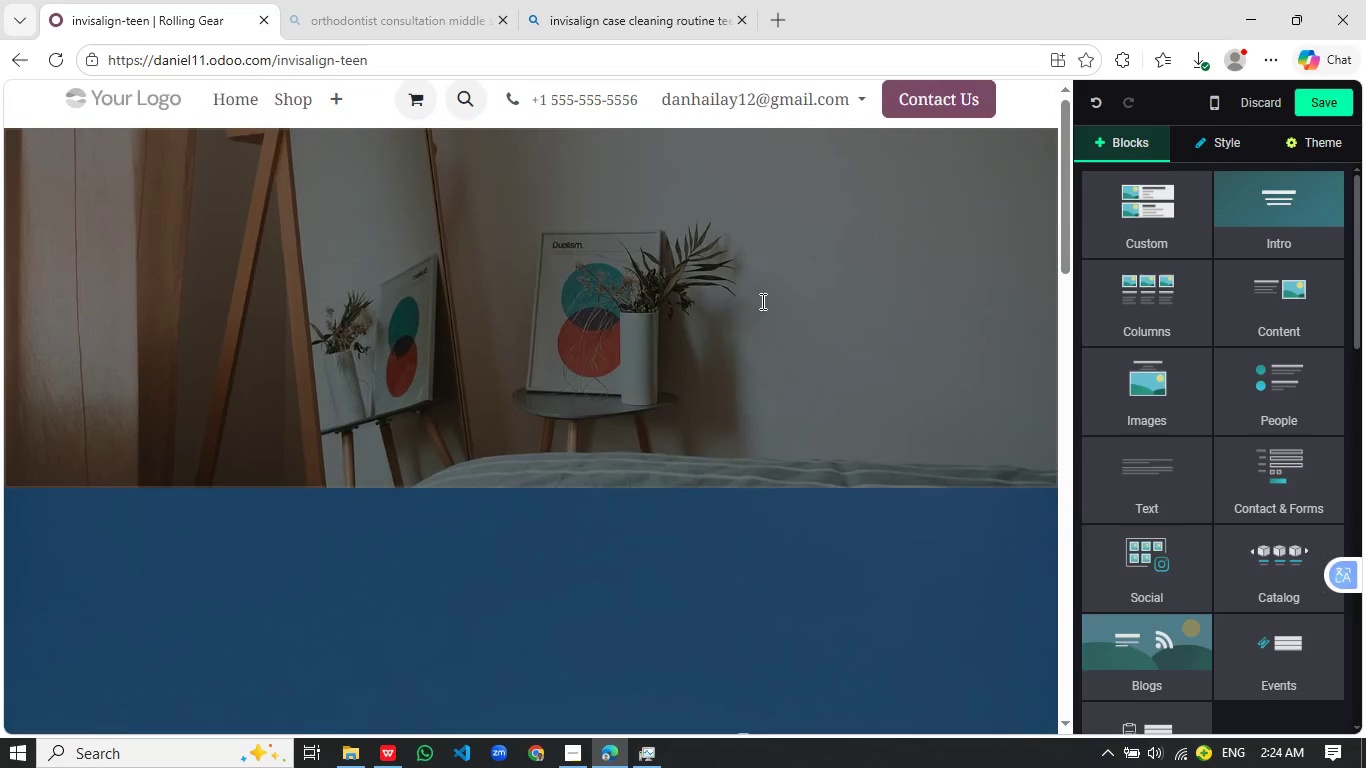 
left_click([761, 301])
 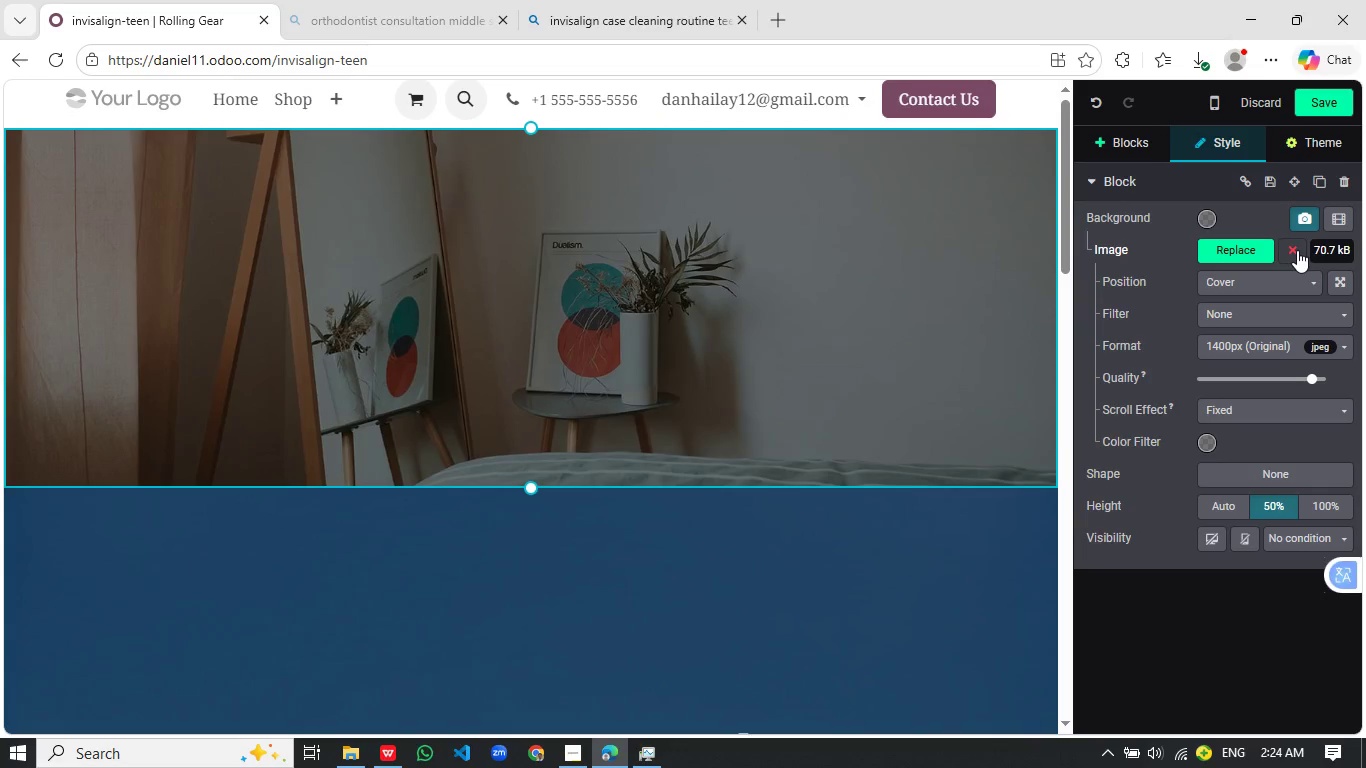 
left_click([1344, 186])
 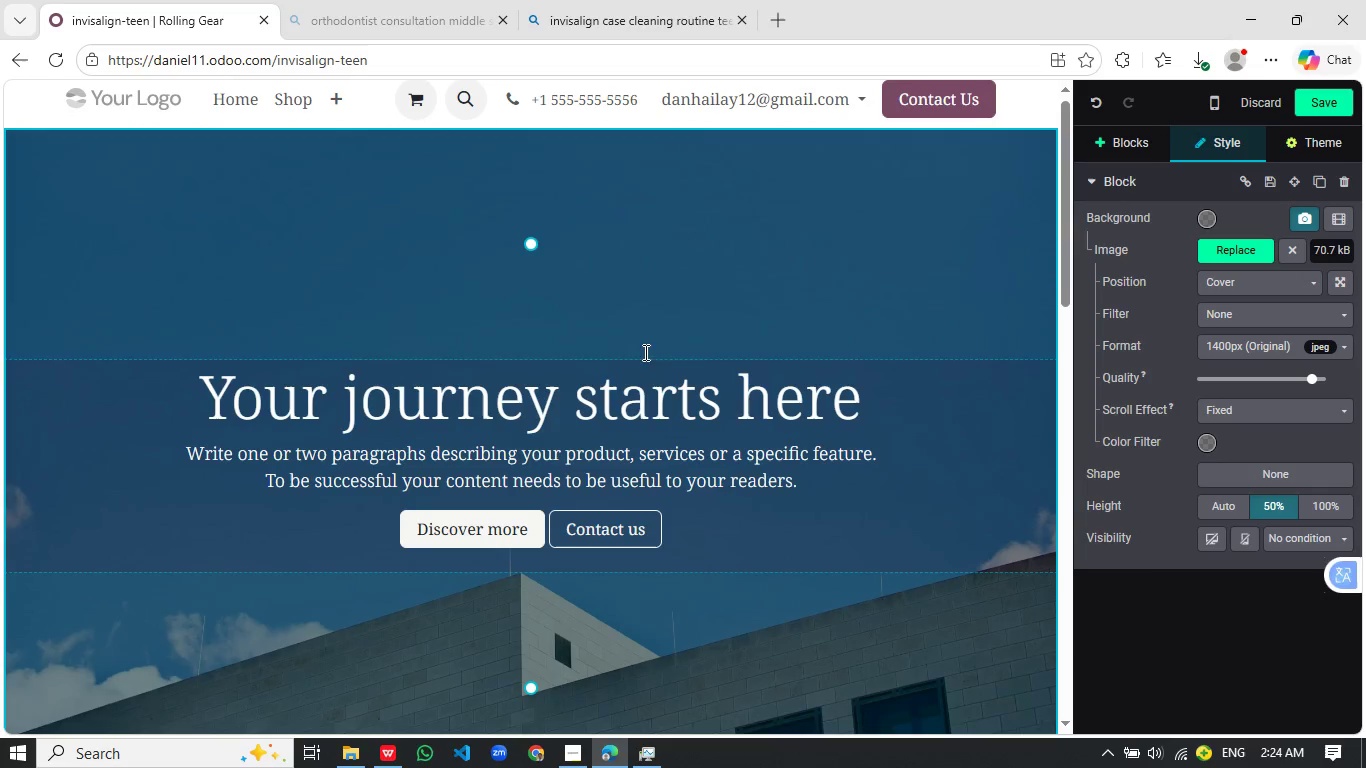 
left_click_drag(start_coordinate=[641, 341], to_coordinate=[615, 160])
 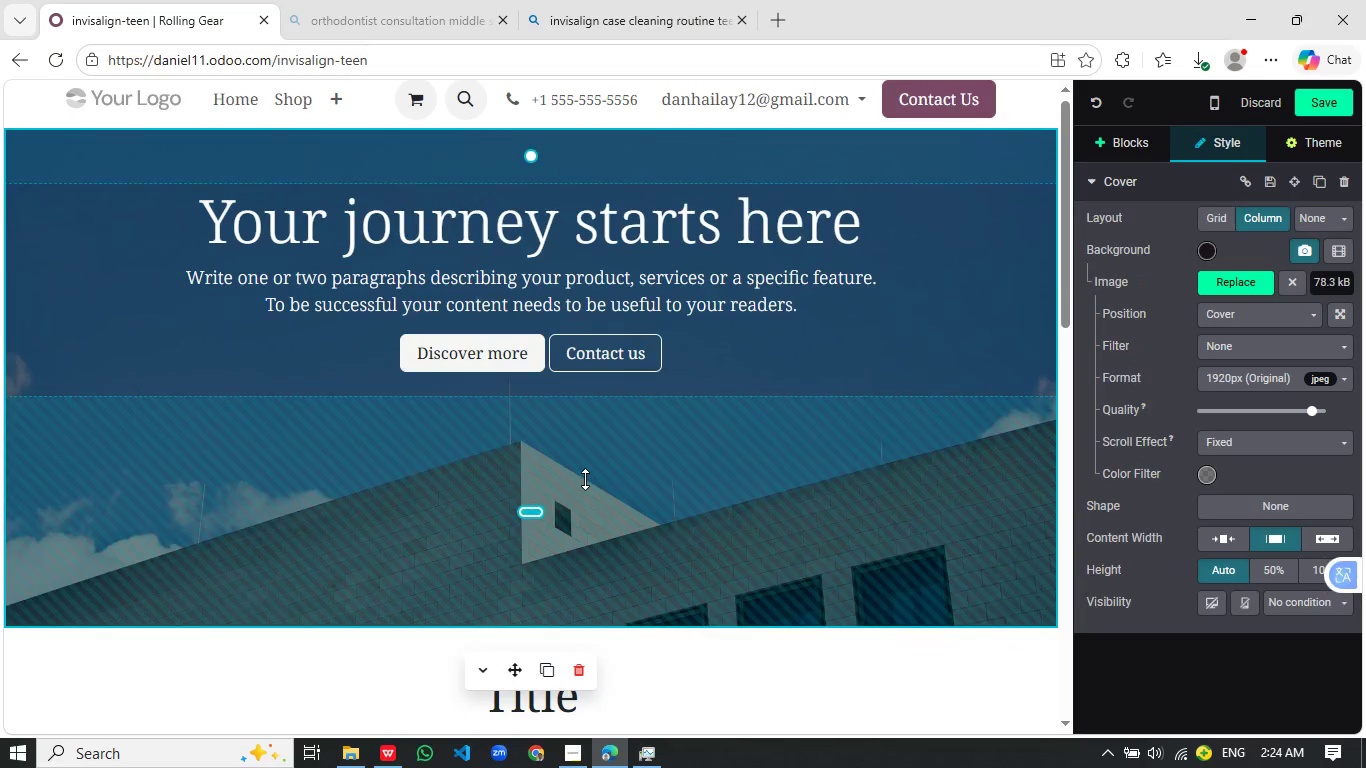 
left_click_drag(start_coordinate=[585, 479], to_coordinate=[573, 340])
 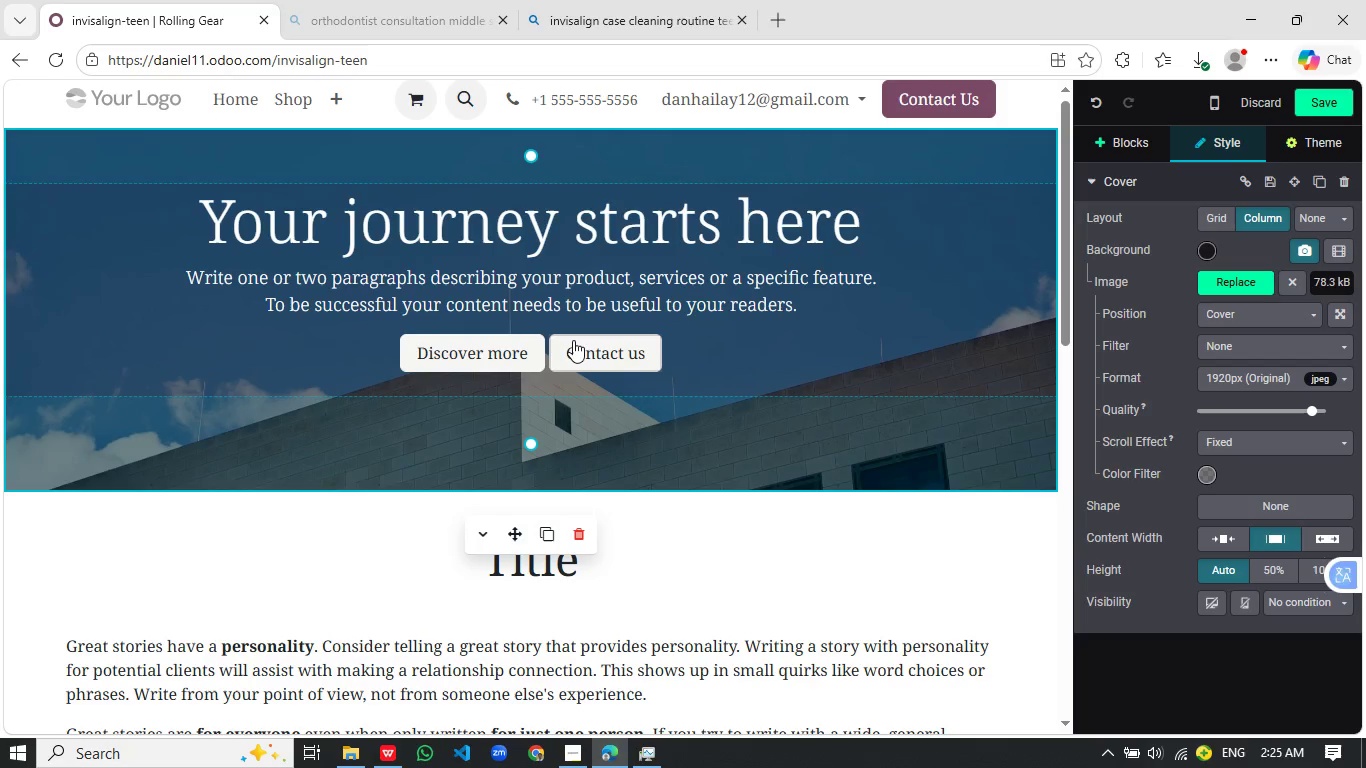 
wait(37.89)
 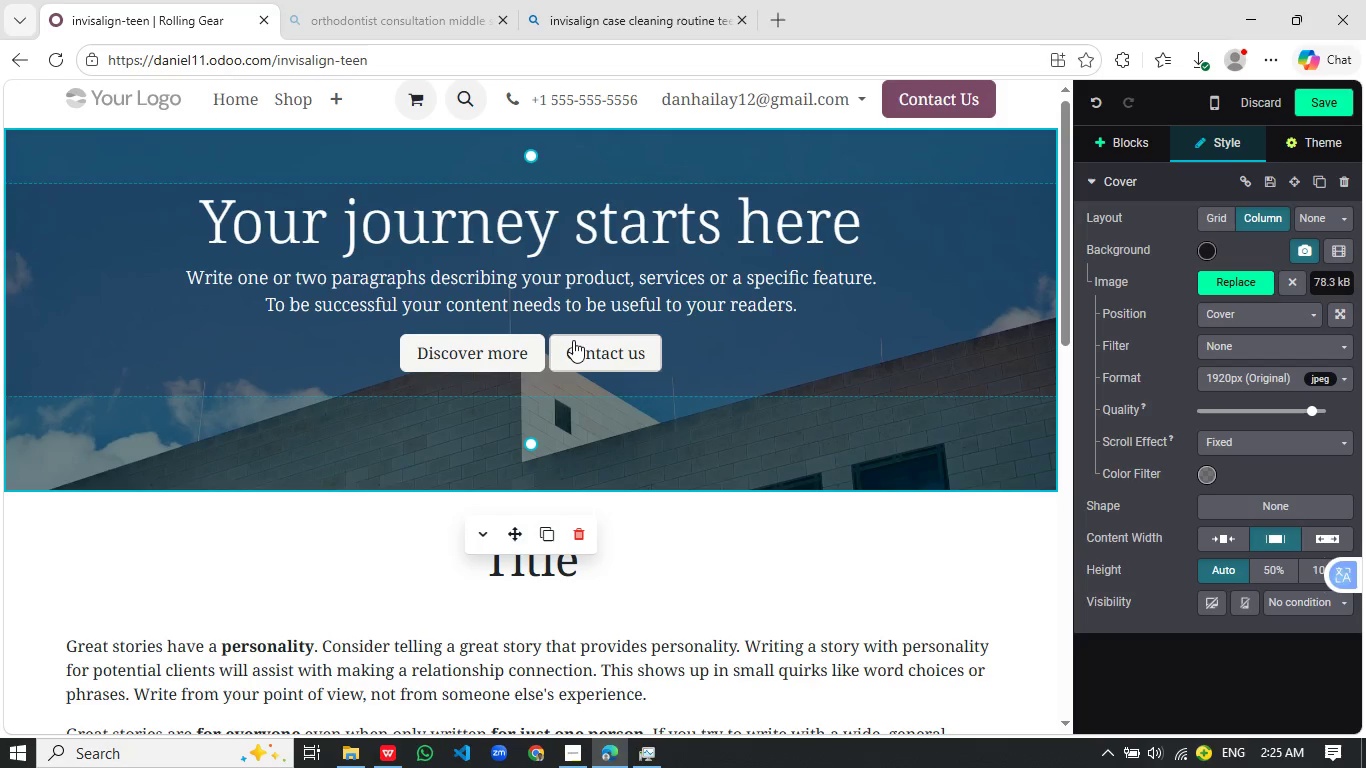 
left_click_drag(start_coordinate=[874, 227], to_coordinate=[185, 243])
 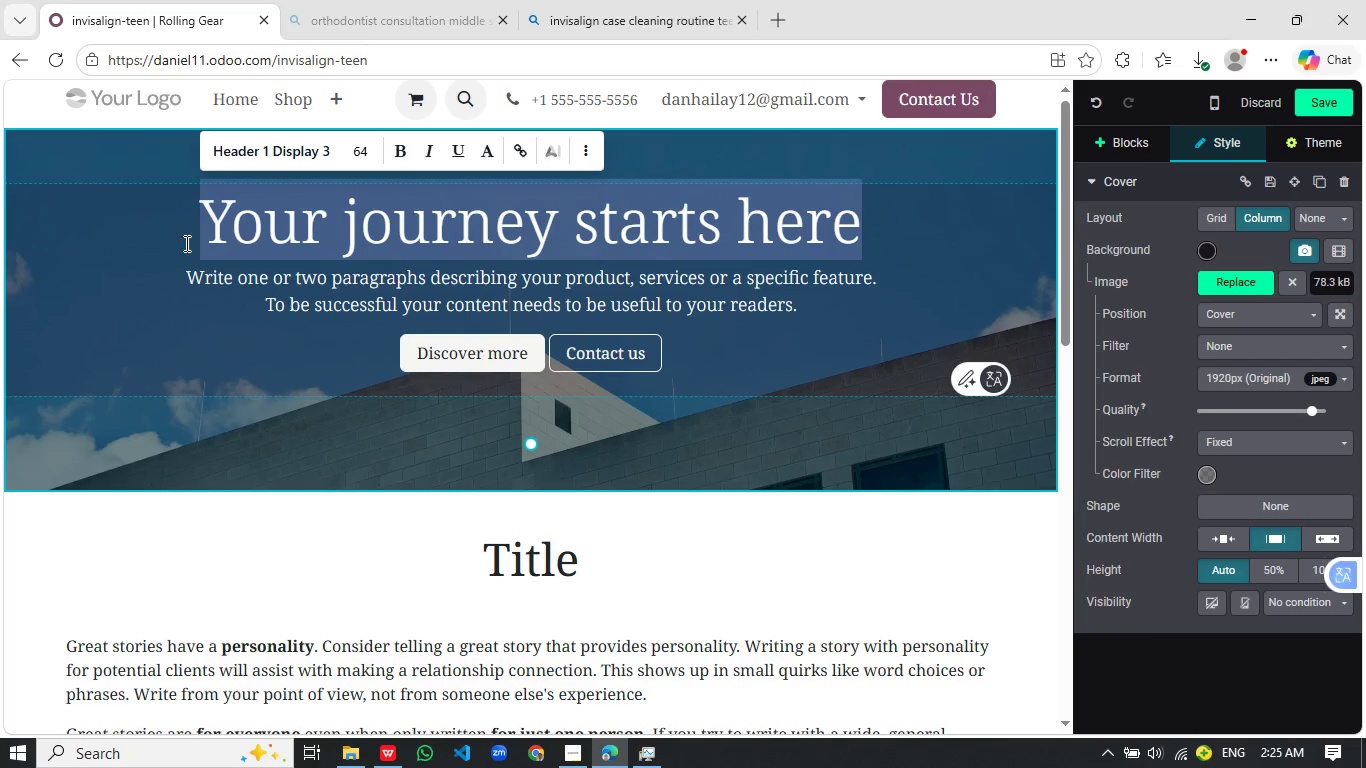 
type(INs)
key(Backspace)
type(visalign Teen; Clear TREatment for ACTIVe Lifestyles)
 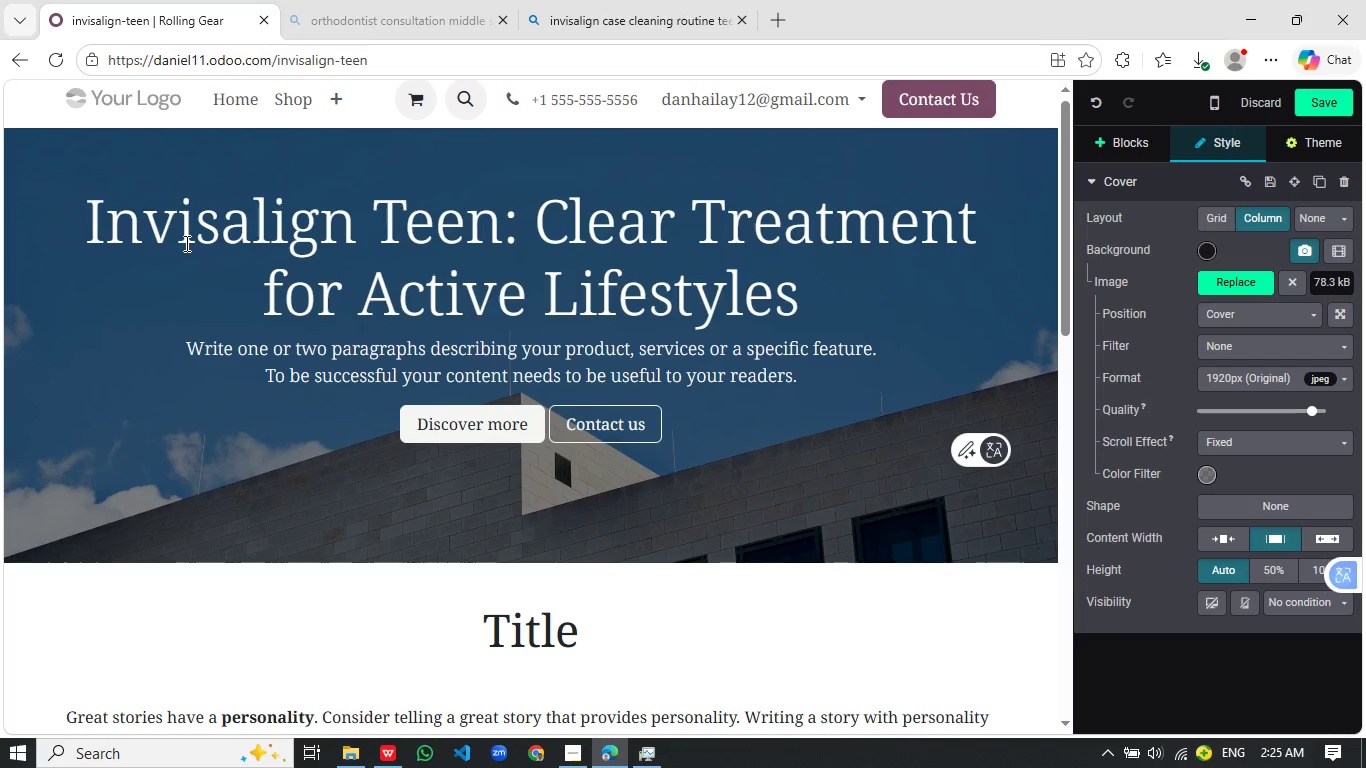 
left_click([770, 375])
 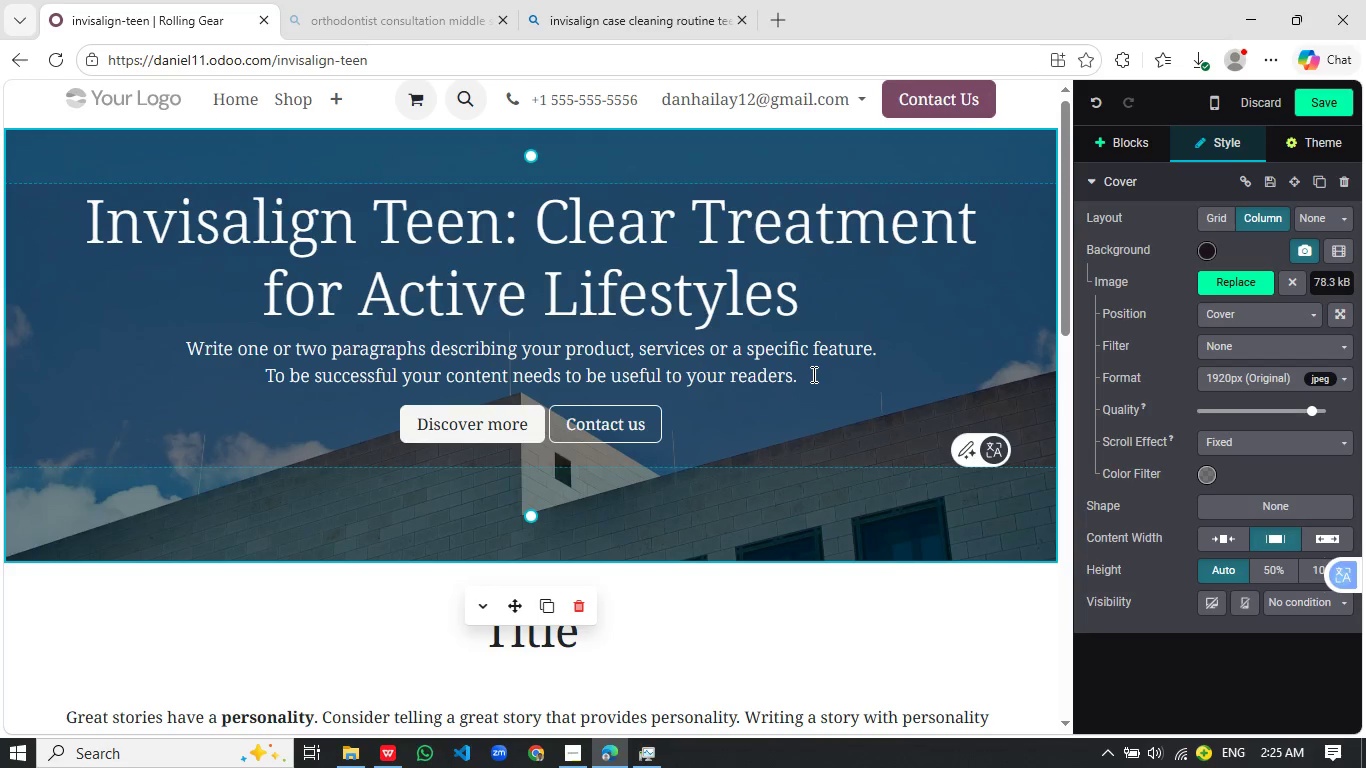 
left_click_drag(start_coordinate=[812, 374], to_coordinate=[175, 351])
 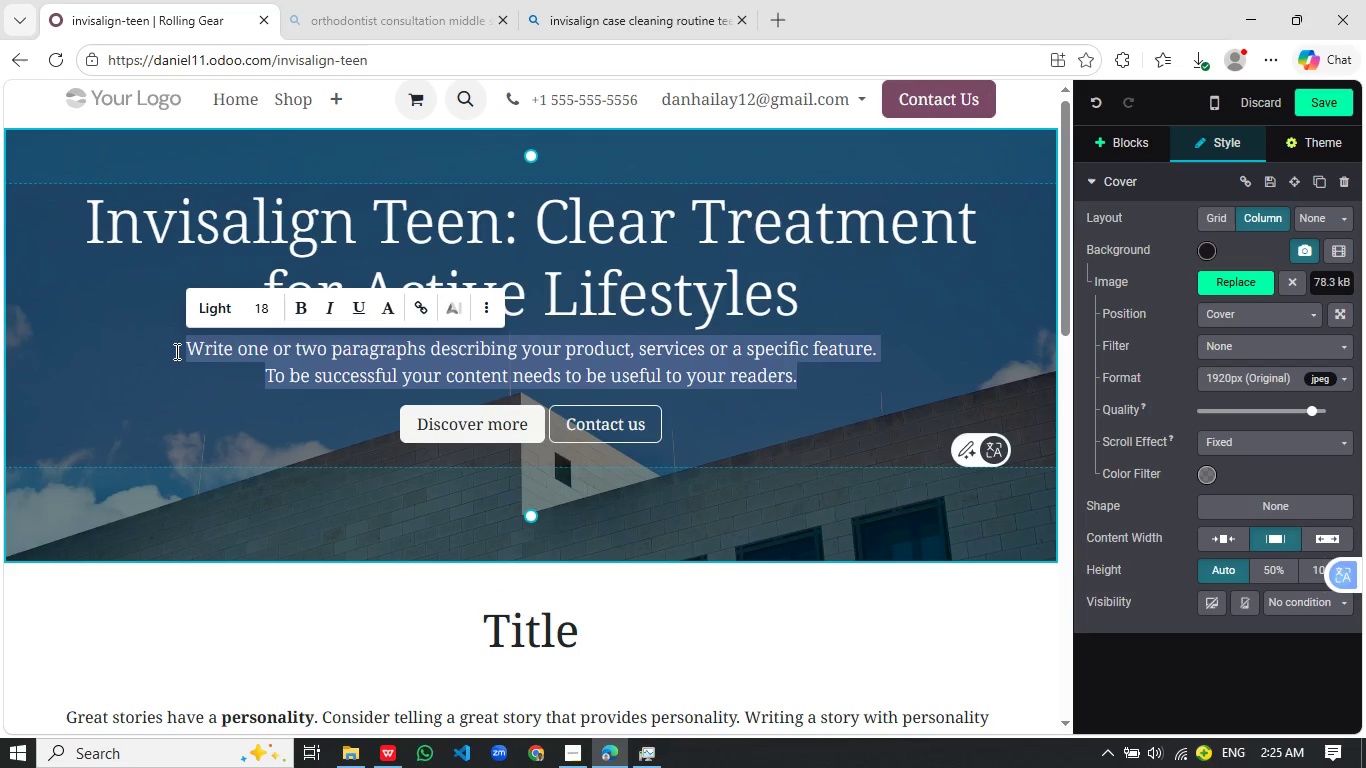 
type(designed)
 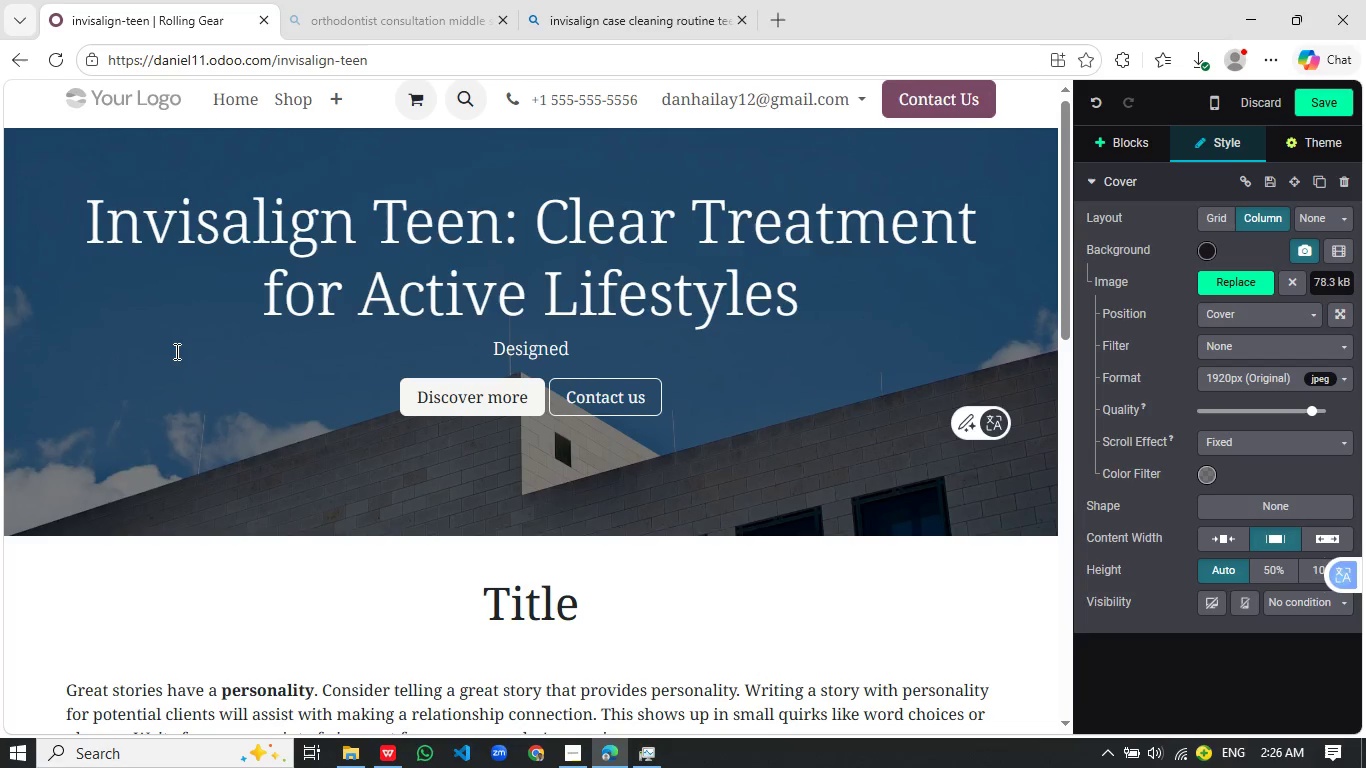 
type( for active high school stuents)
key(Backspace)
key(Backspace)
key(Backspace)
key(Backspace)
type(dents who want a flexible, nearly invisible way to straignten their smaile)
key(Backspace)
key(Backspace)
key(Backspace)
key(Backspace)
type(ile)
 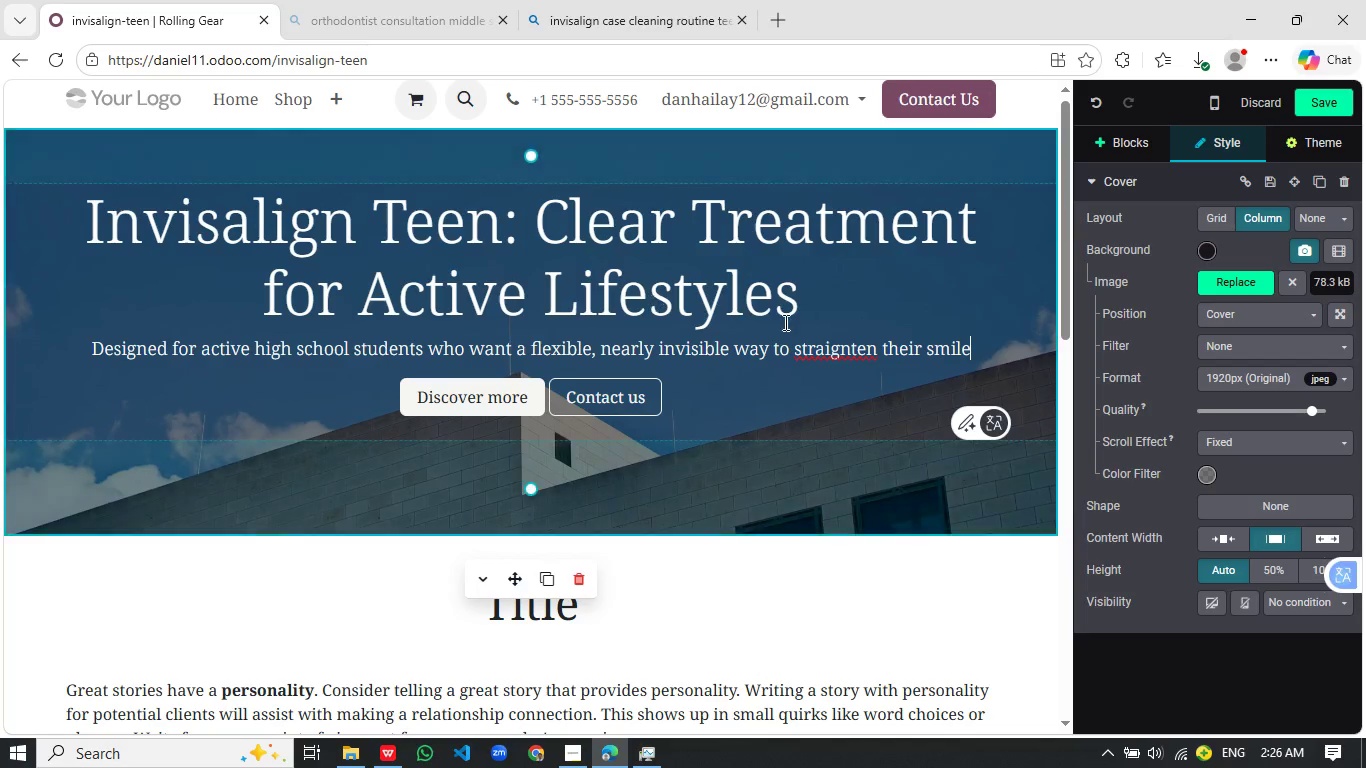 
left_click([835, 349])
 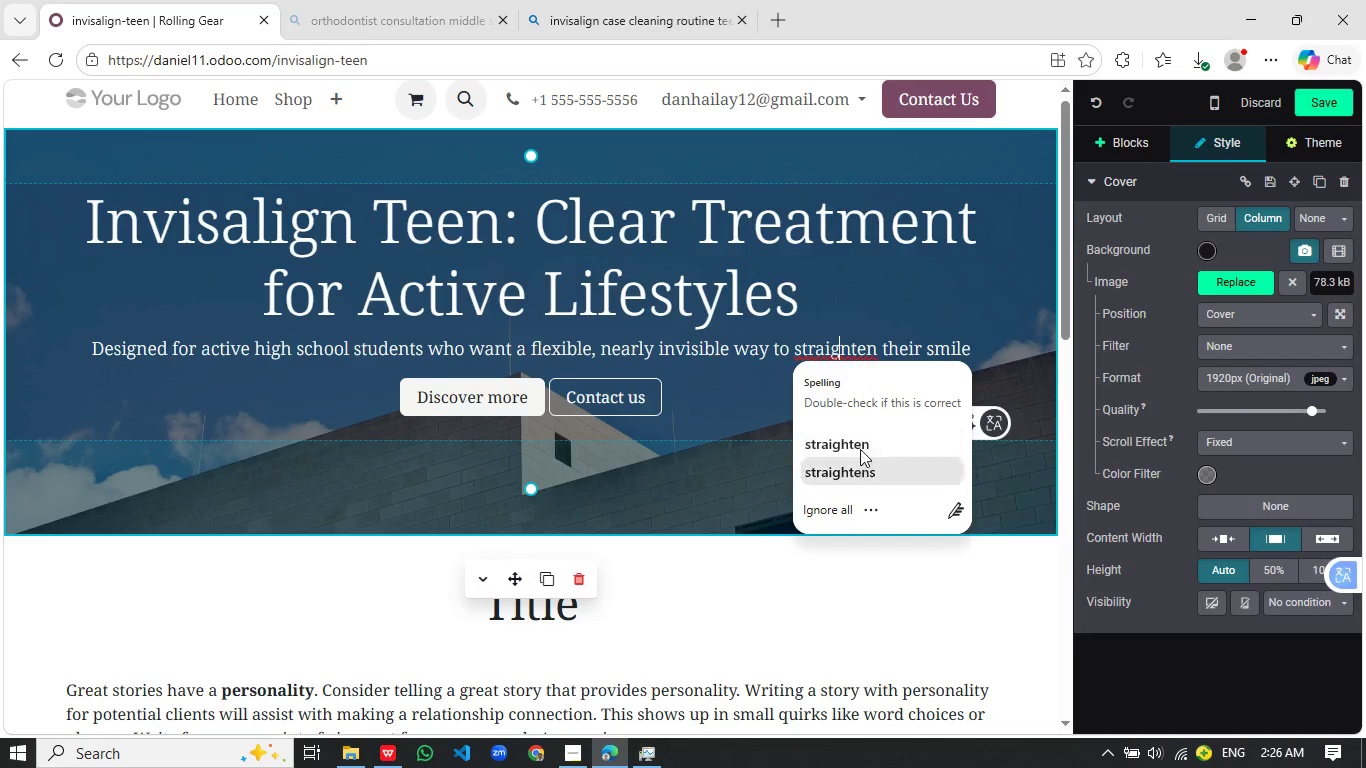 
left_click([860, 445])
 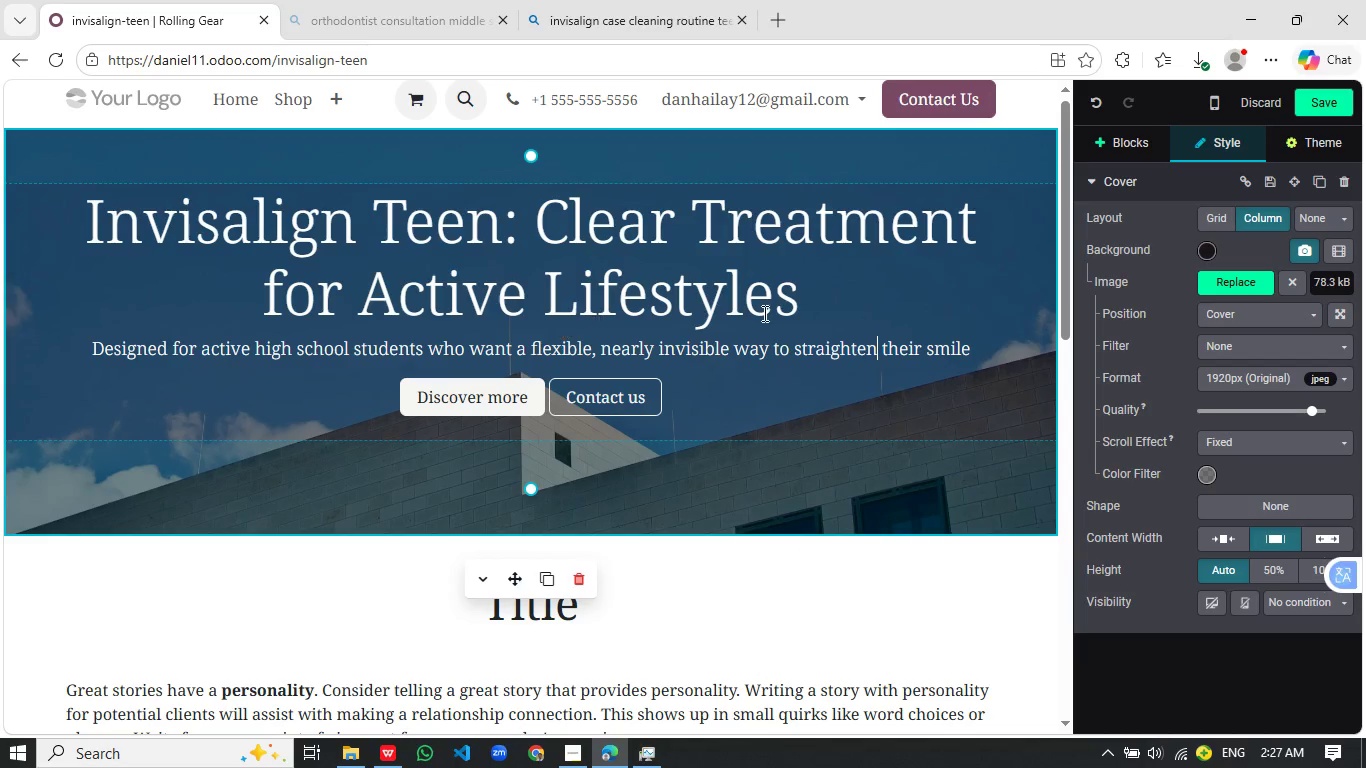 
left_click([912, 294])
 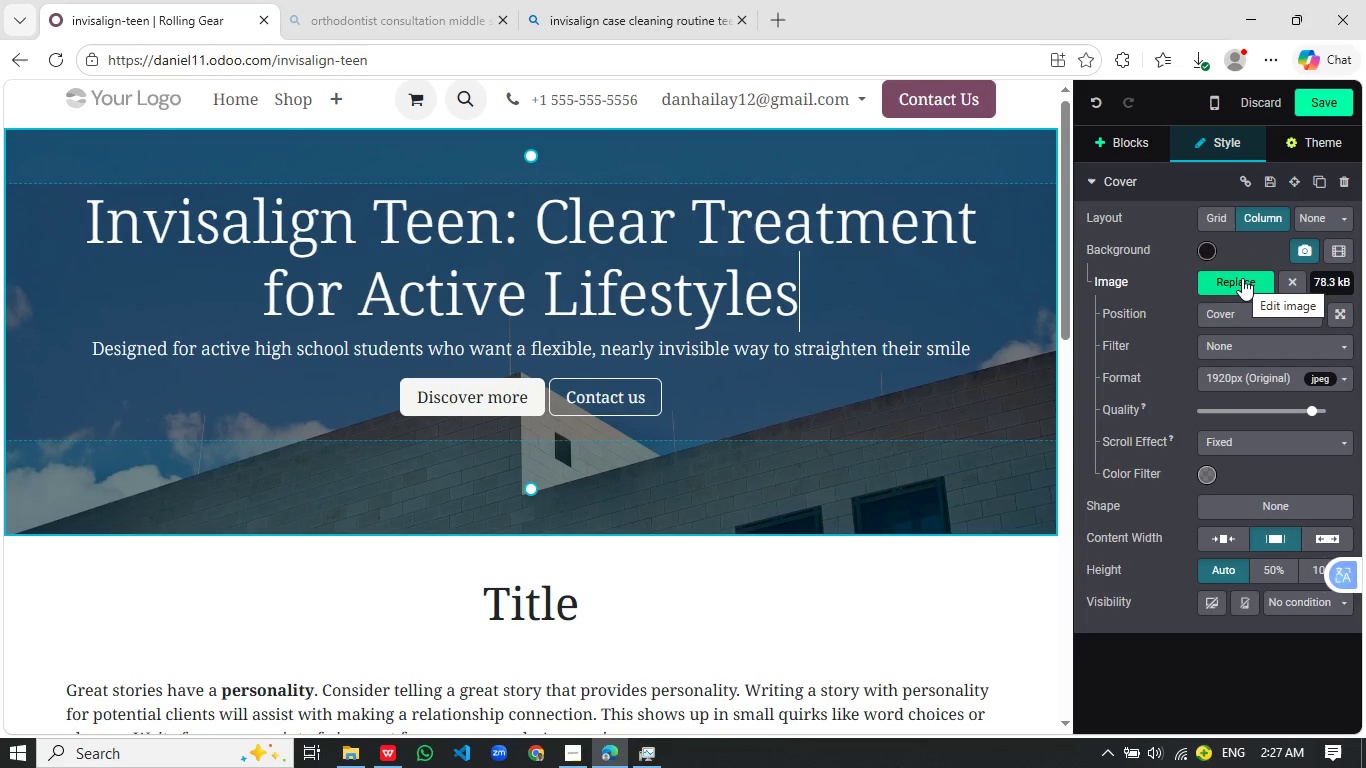 
left_click([1242, 278])
 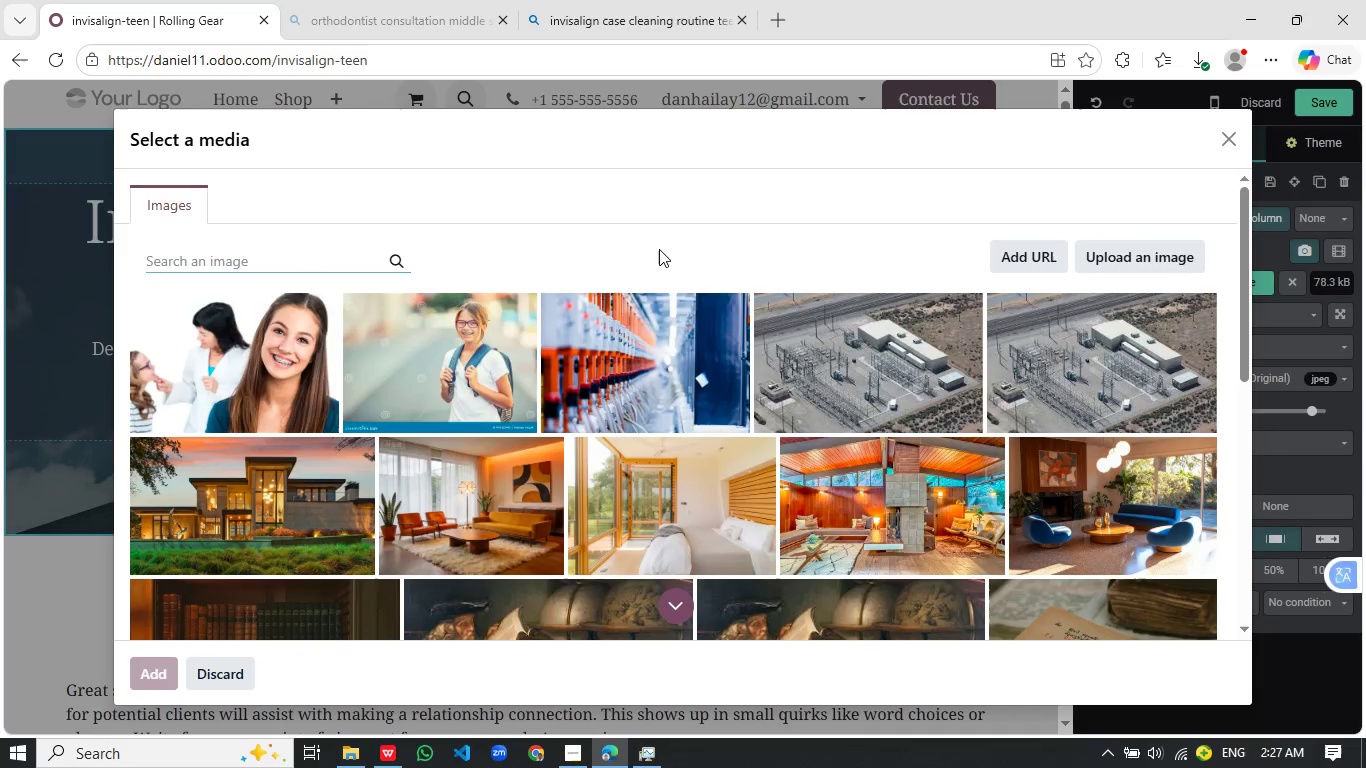 
wait(8.25)
 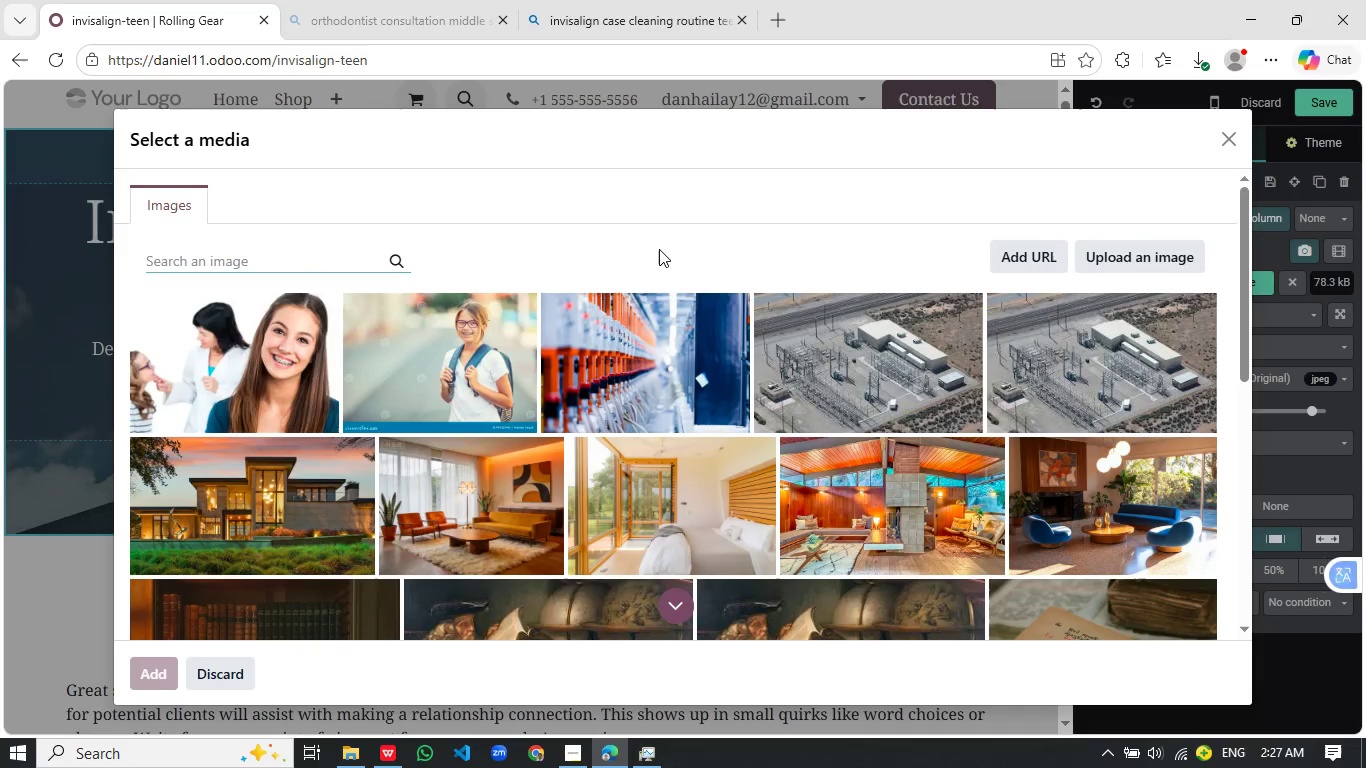 
type(teen smiling invisalign clear aligners high school natural lifestyle confident)
 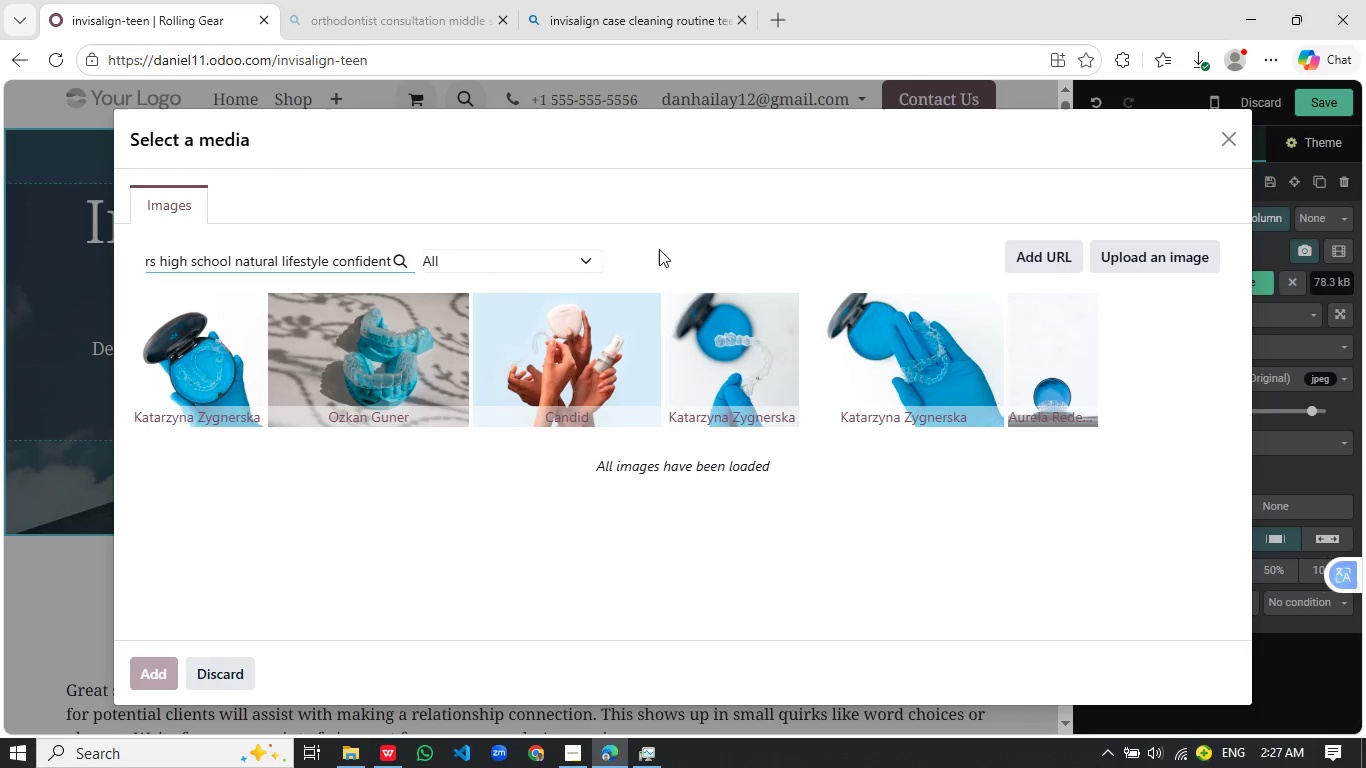 
wait(5.58)
 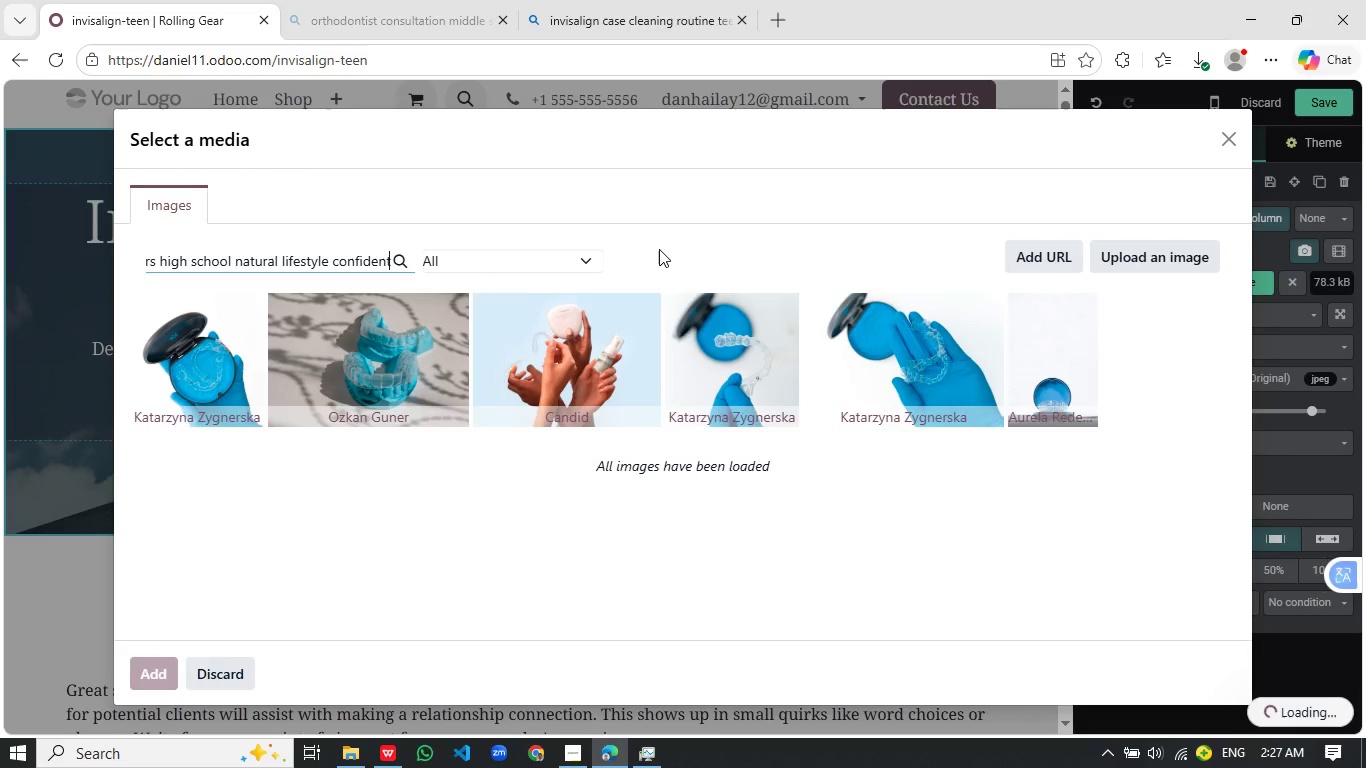 
key(Control+A)
 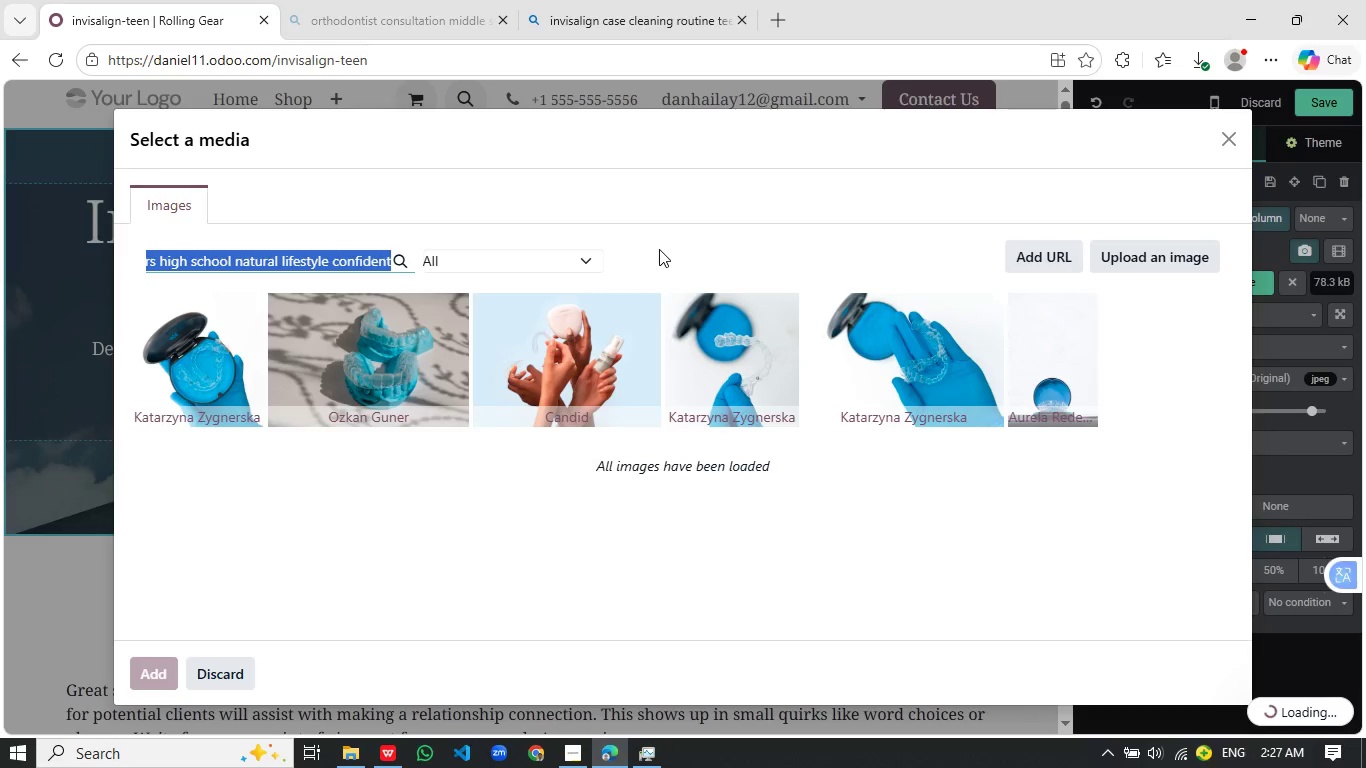 
key(Control+C)
 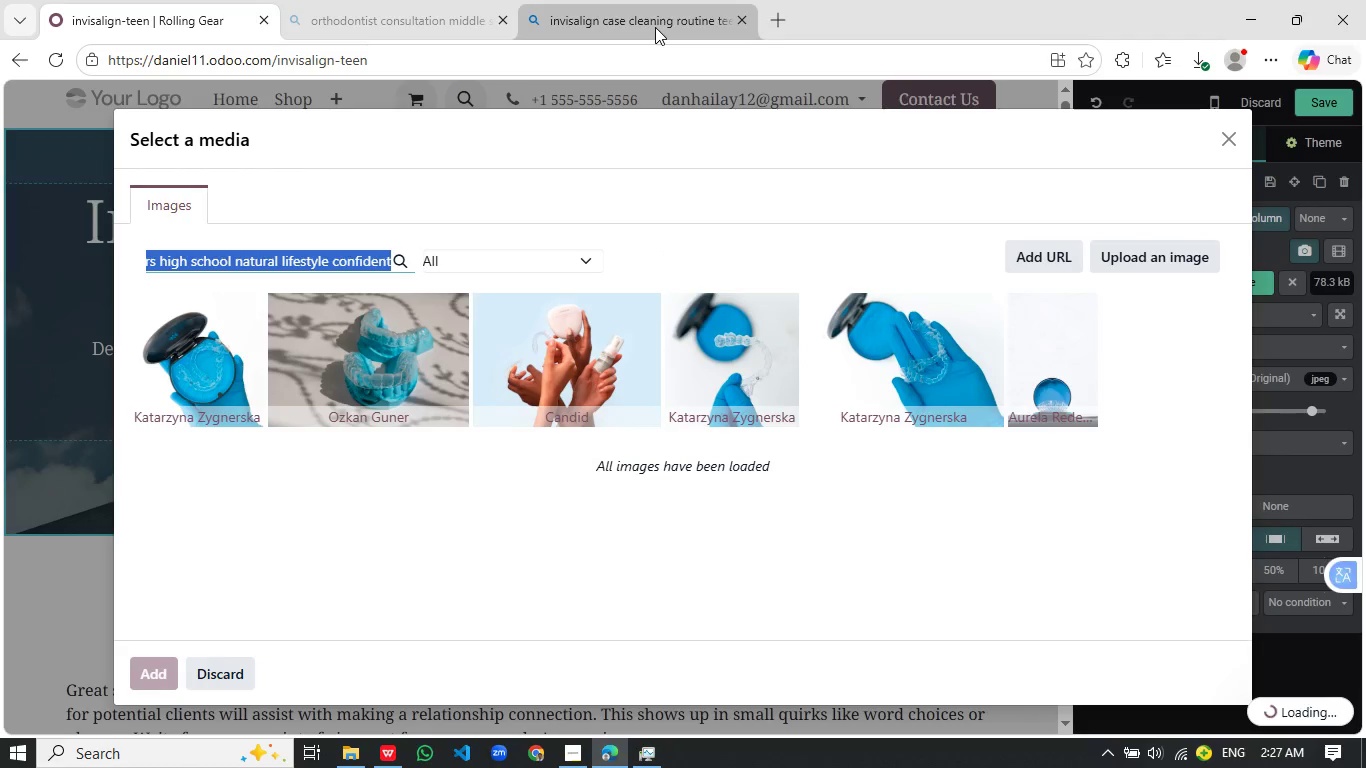 
left_click([655, 27])
 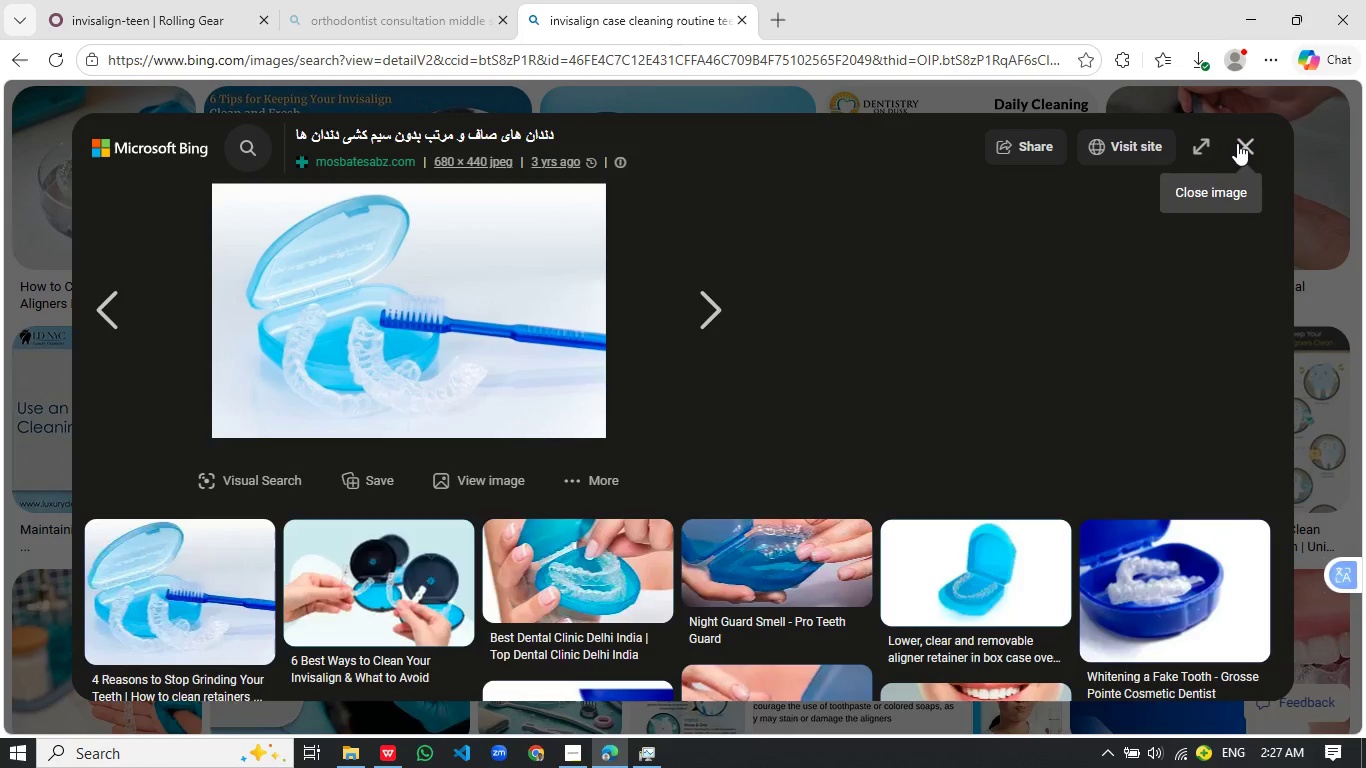 
left_click([1241, 142])
 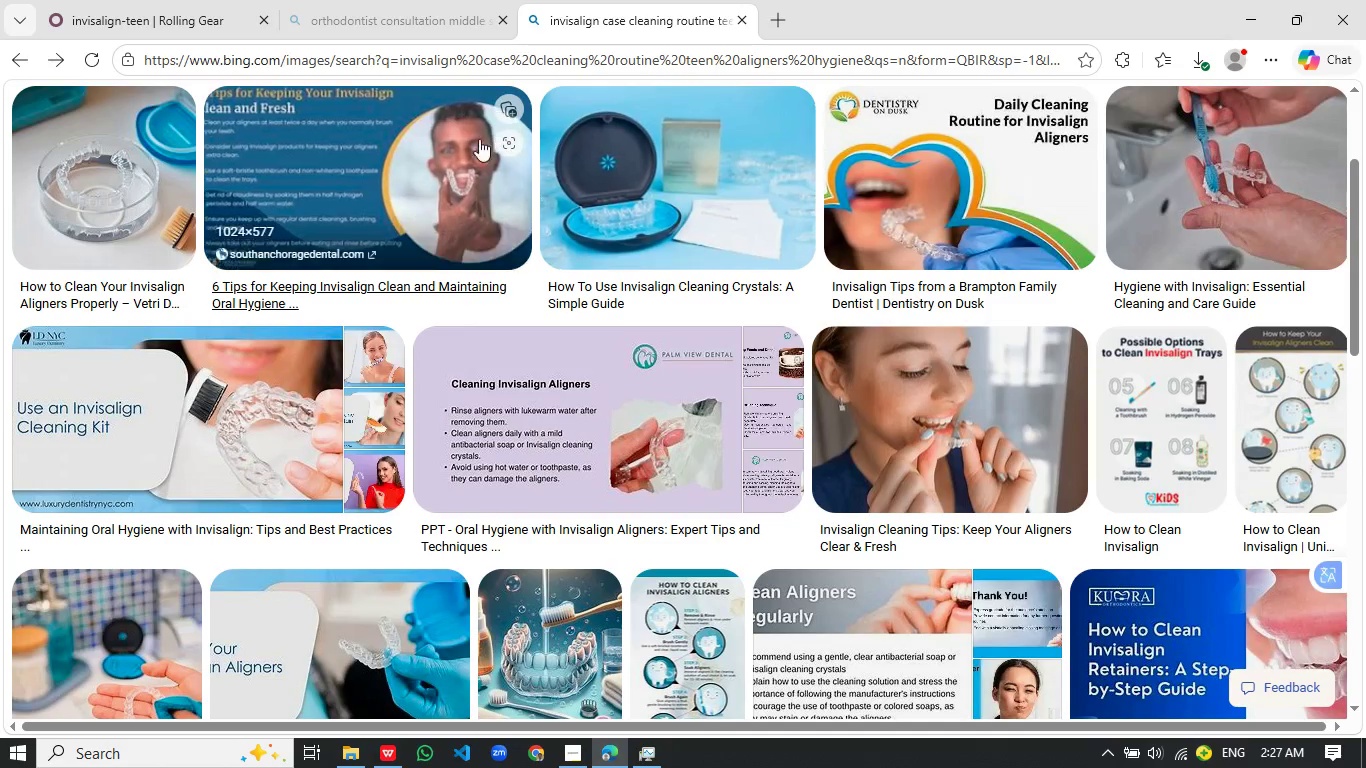 
left_click([526, 123])
 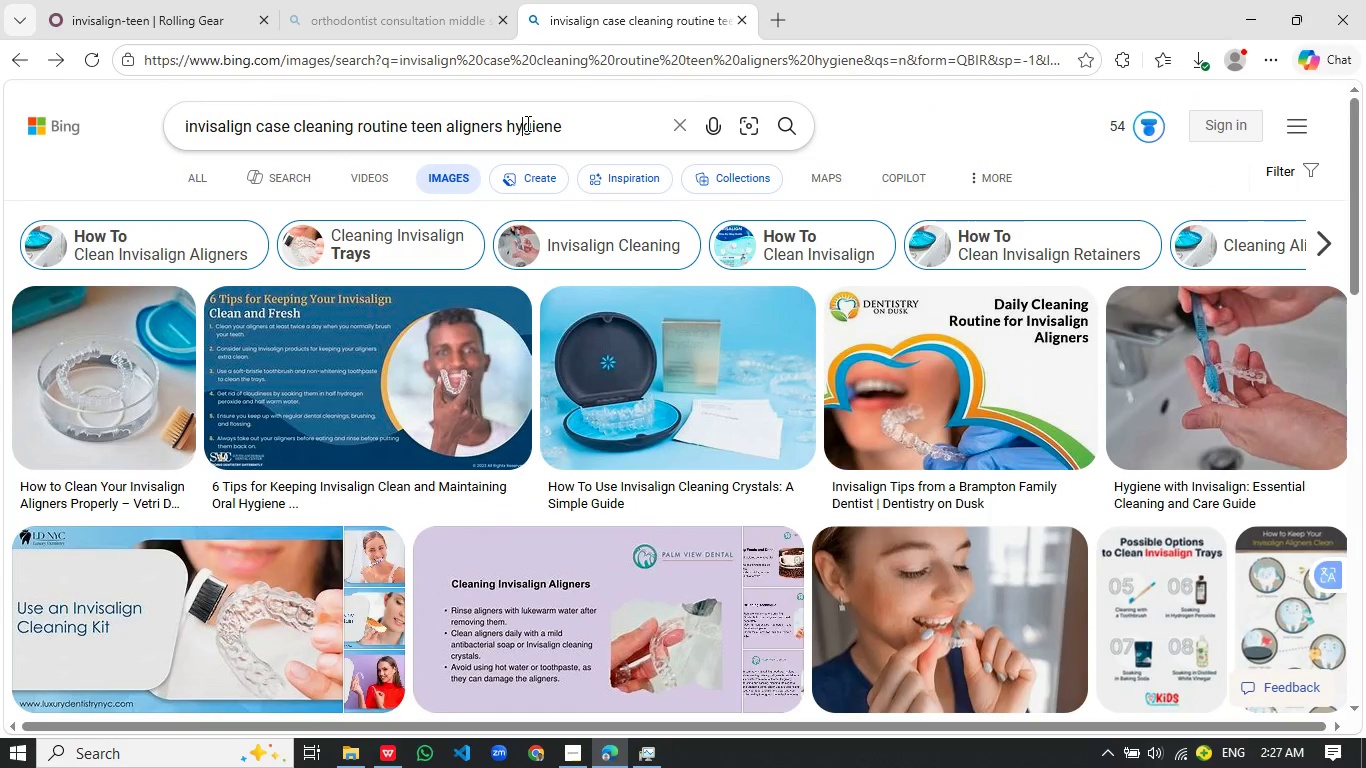 
key(Control+A)
 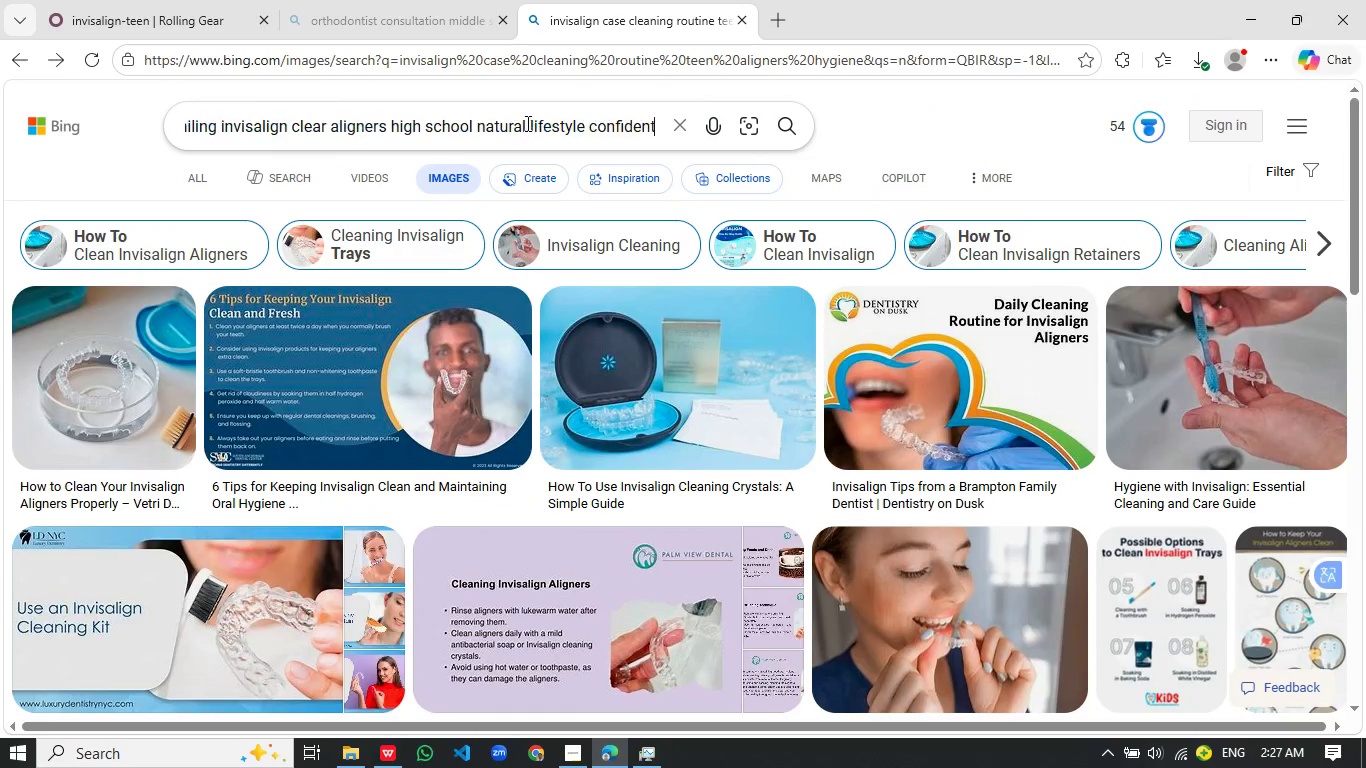 
key(Control+V)
 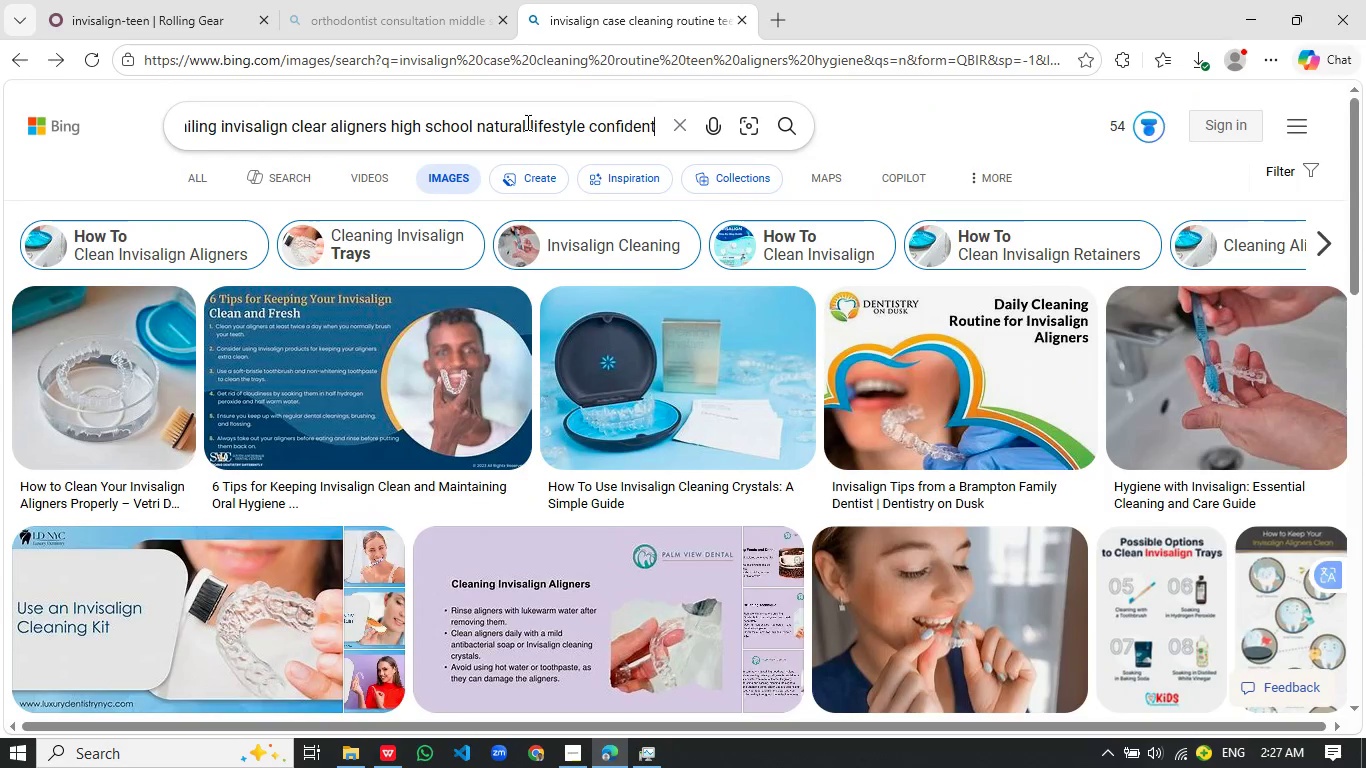 
scroll: coordinate [482, 159], scroll_direction: up, amount: 8.0
 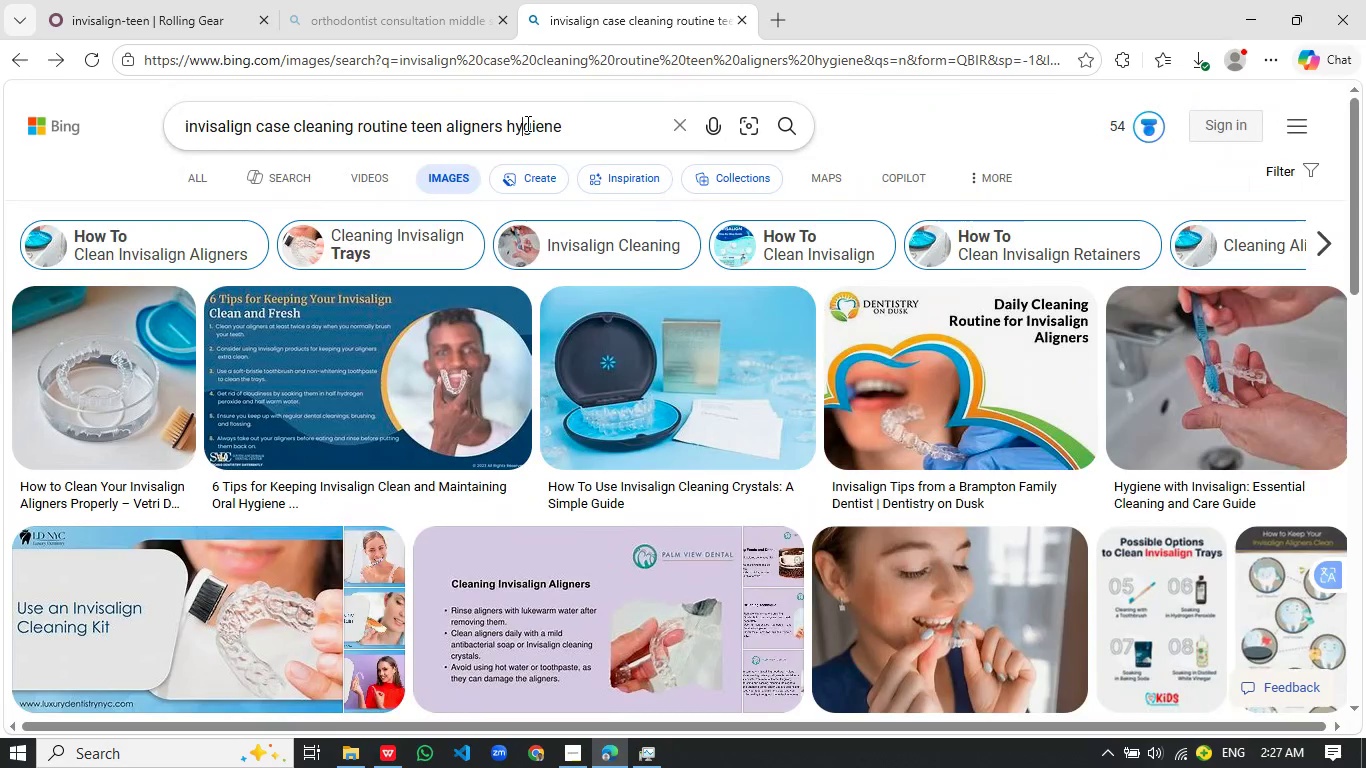 
key(Control+Enter)
 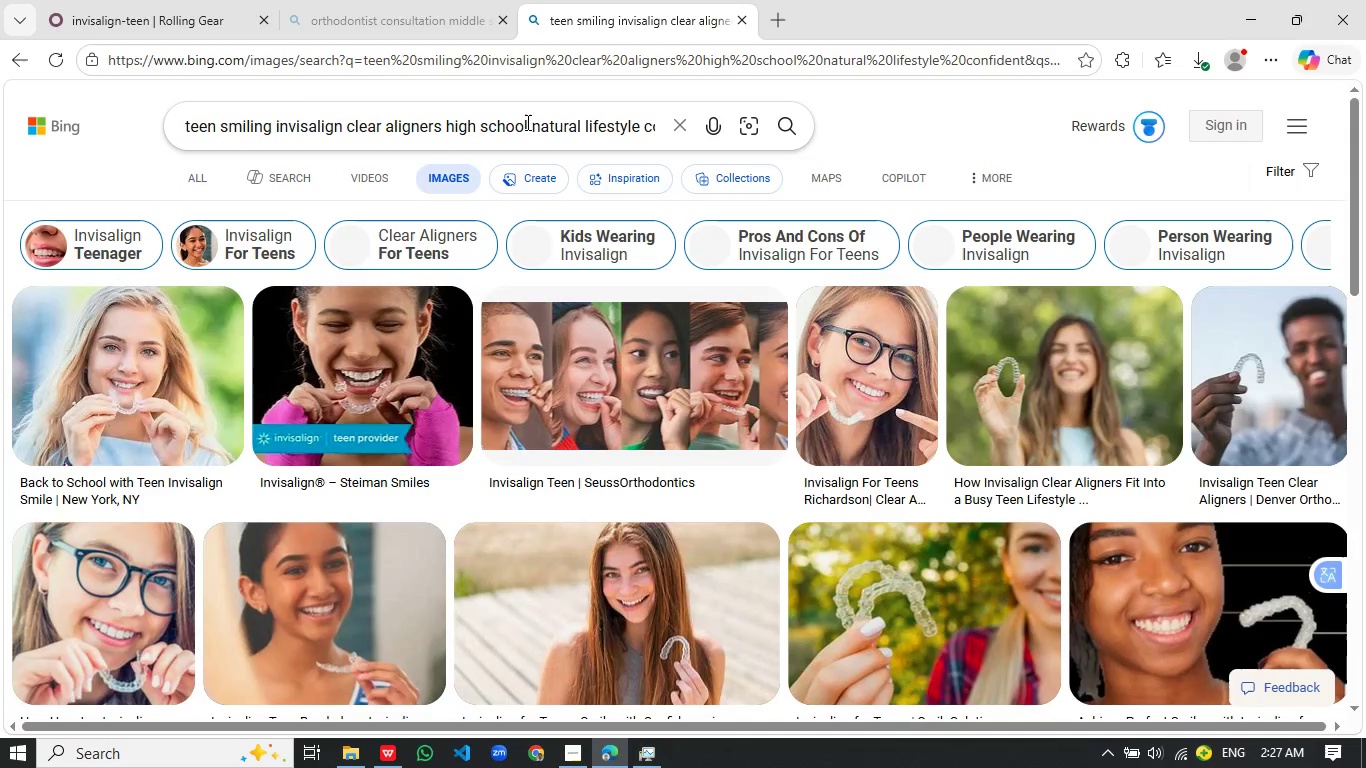 
wait(6.61)
 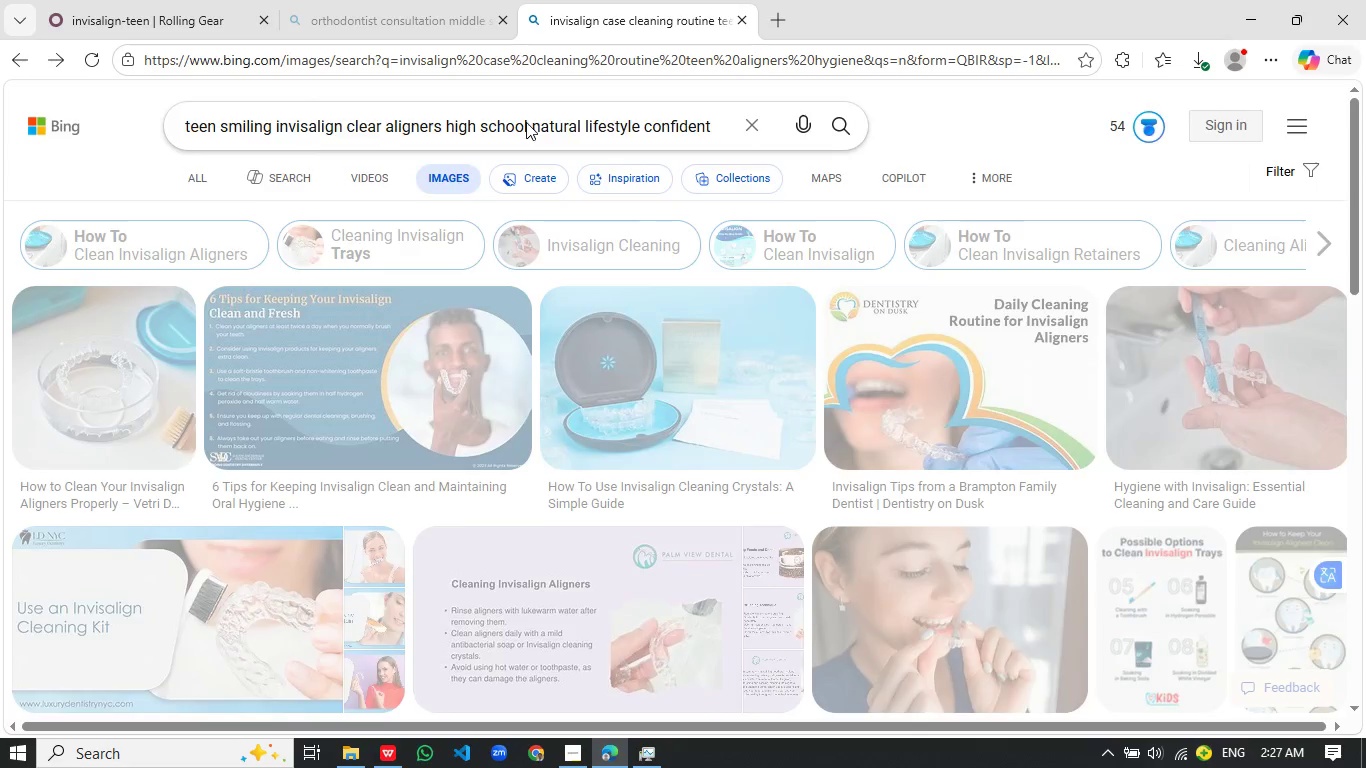 
left_click([659, 398])
 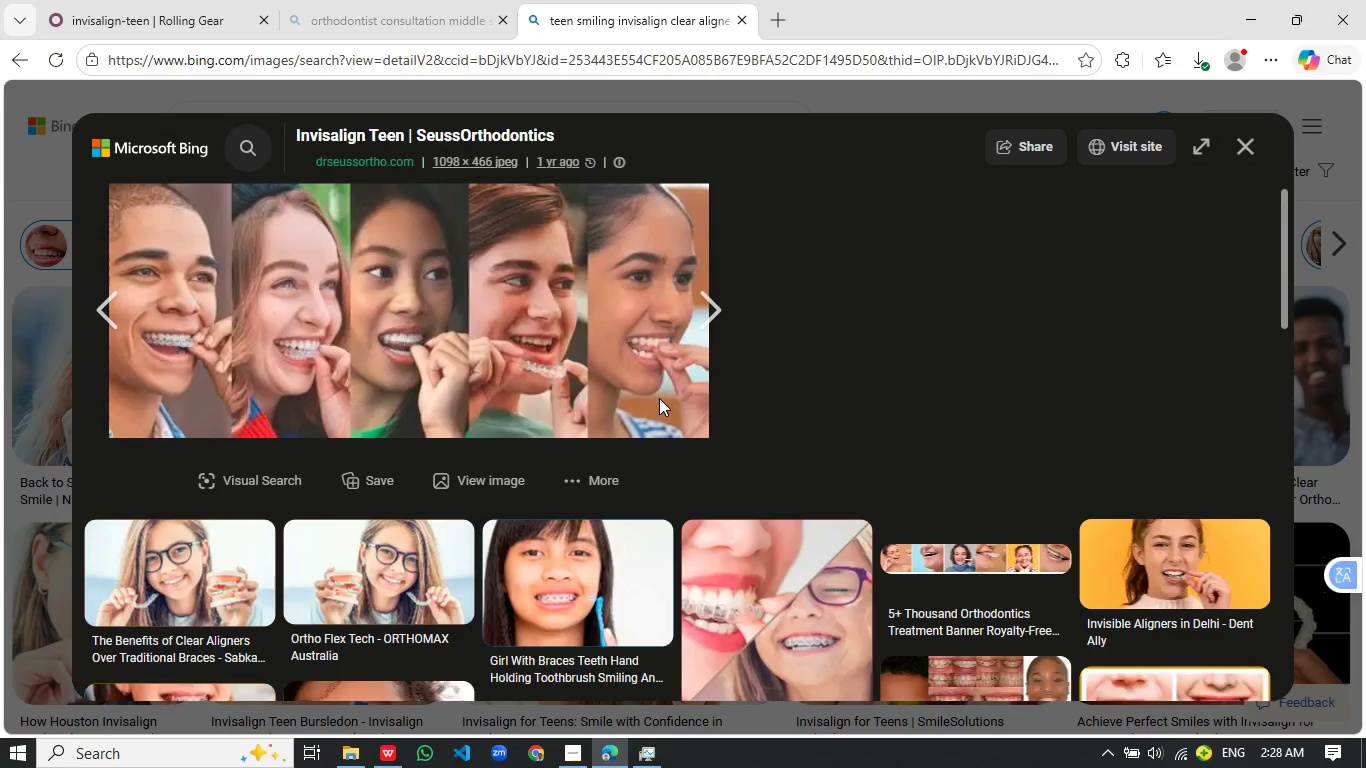 
wait(9.09)
 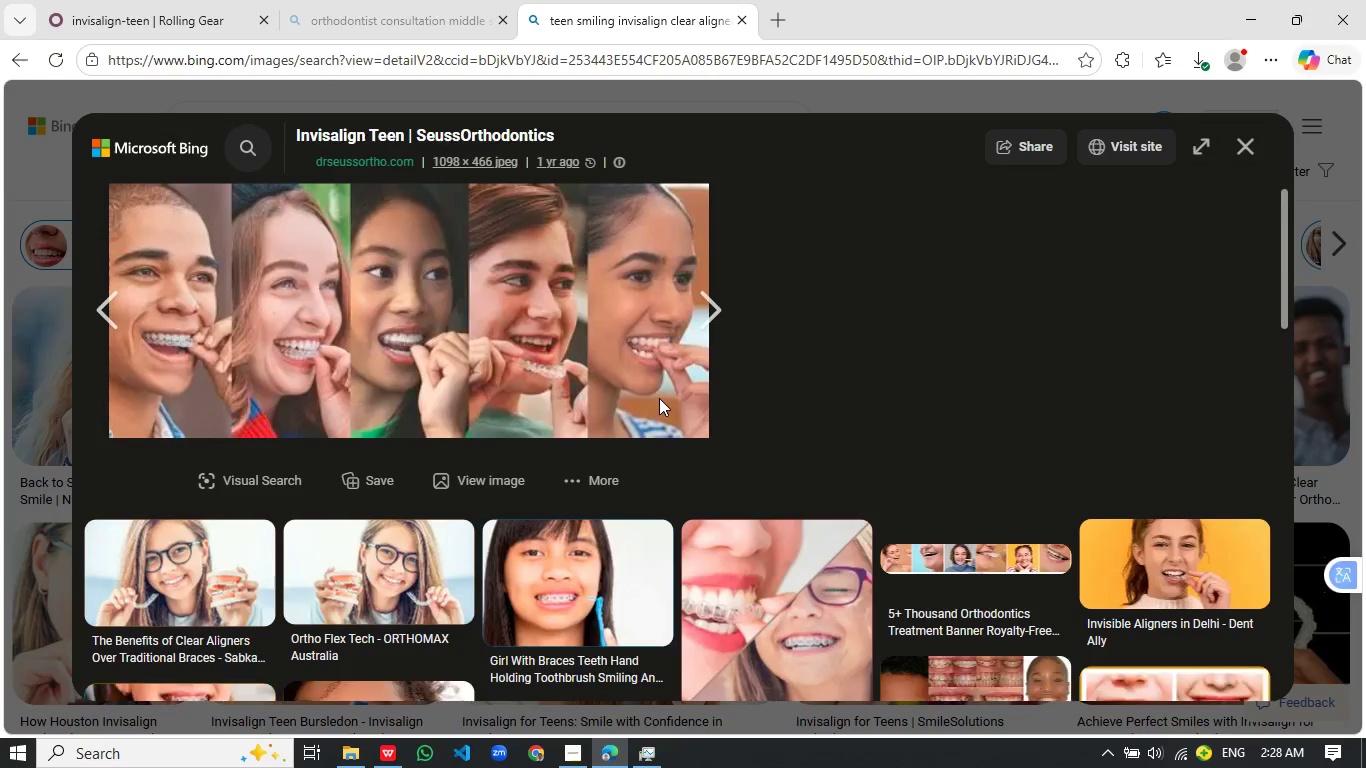 
scroll: coordinate [757, 372], scroll_direction: down, amount: 6.0
 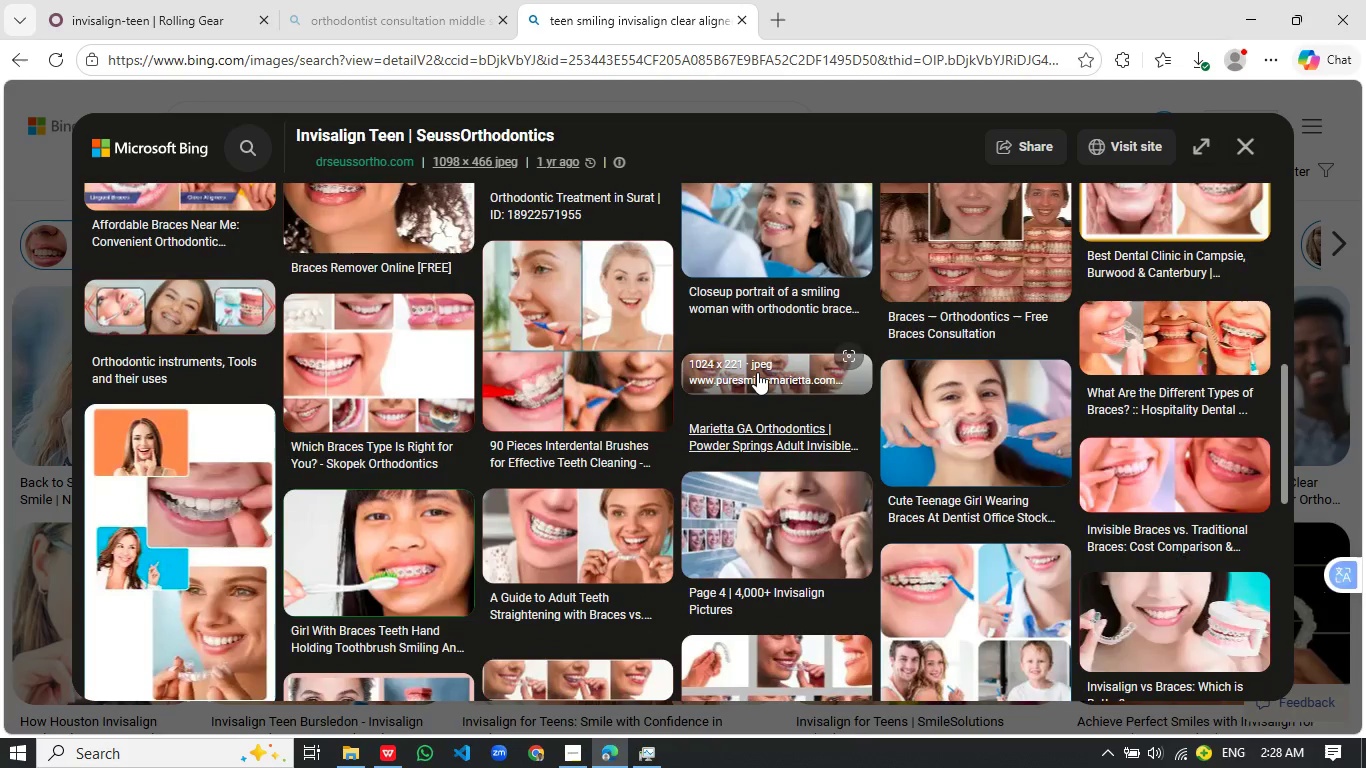 
right_click([325, 290])
 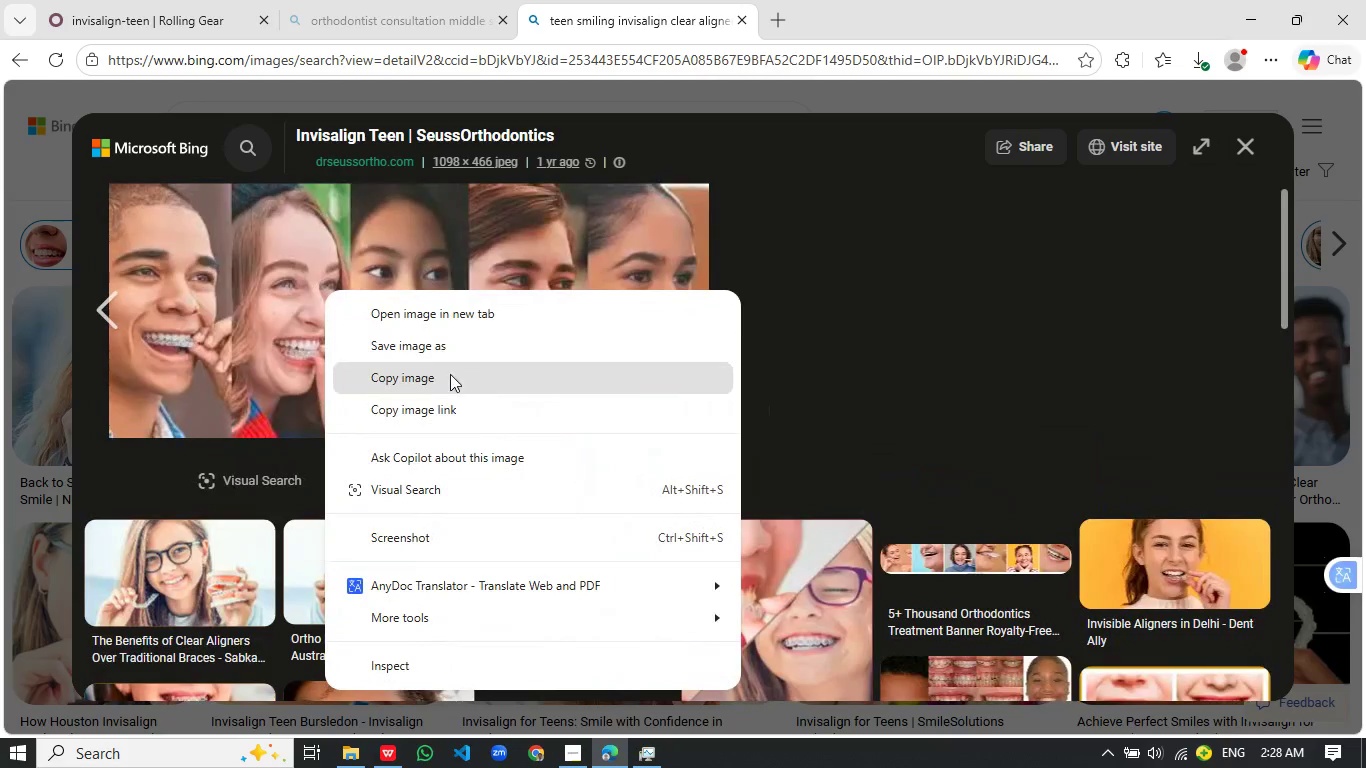 
left_click([446, 345])
 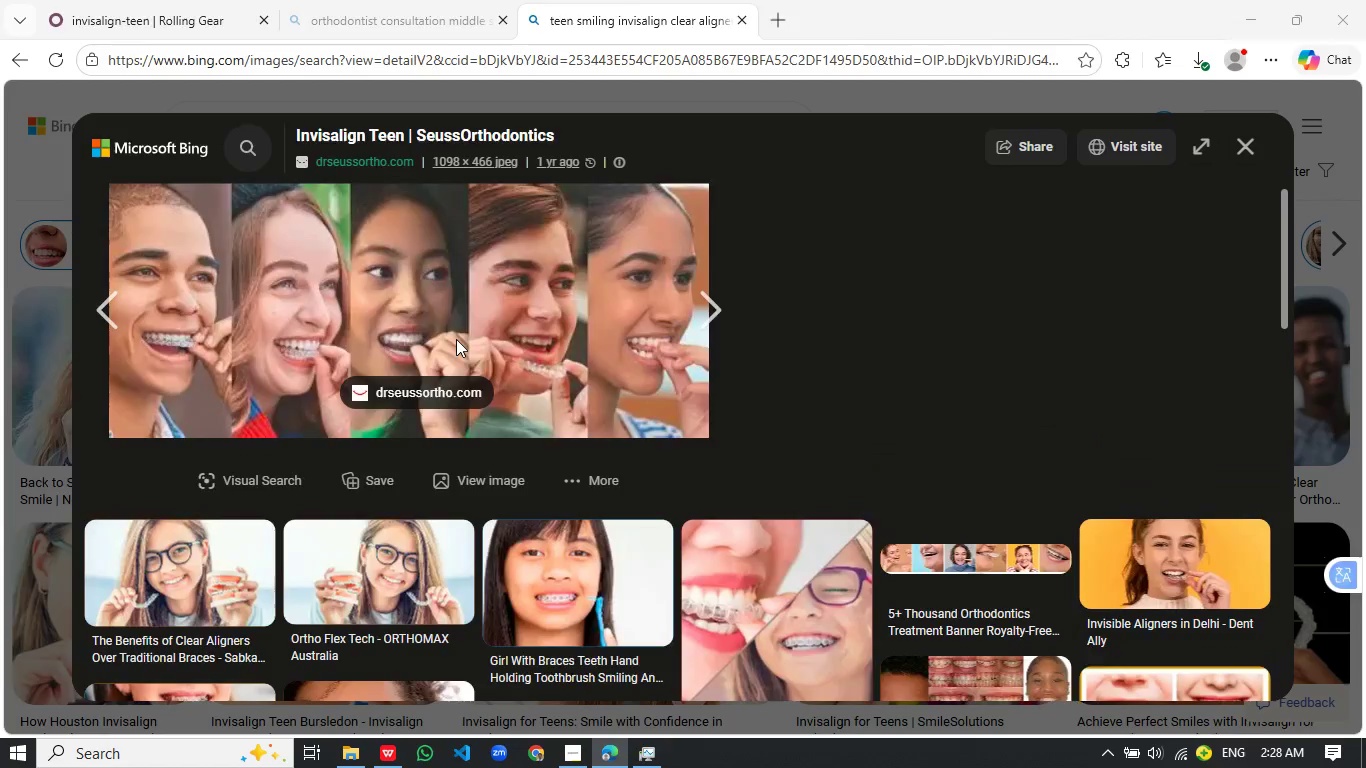 
scroll: coordinate [757, 372], scroll_direction: up, amount: 9.0
 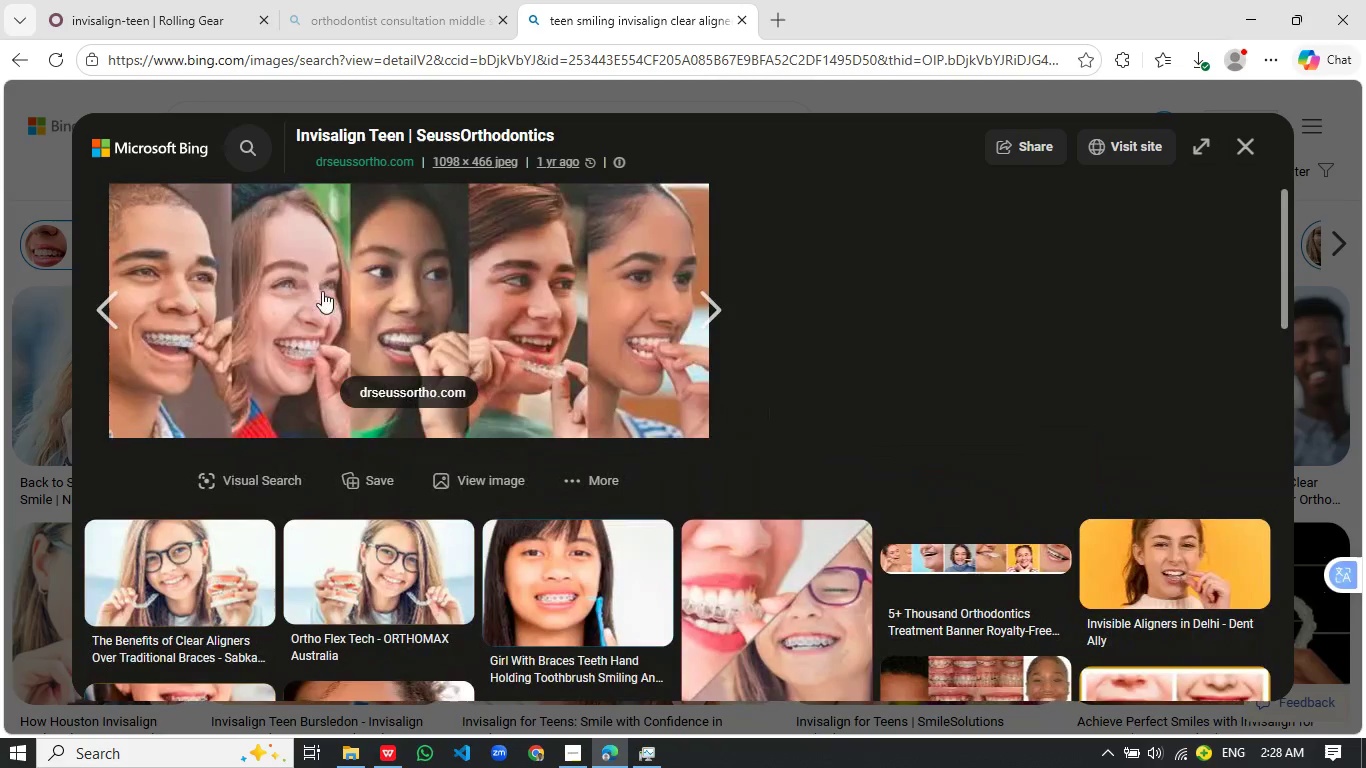 
wait(6.6)
 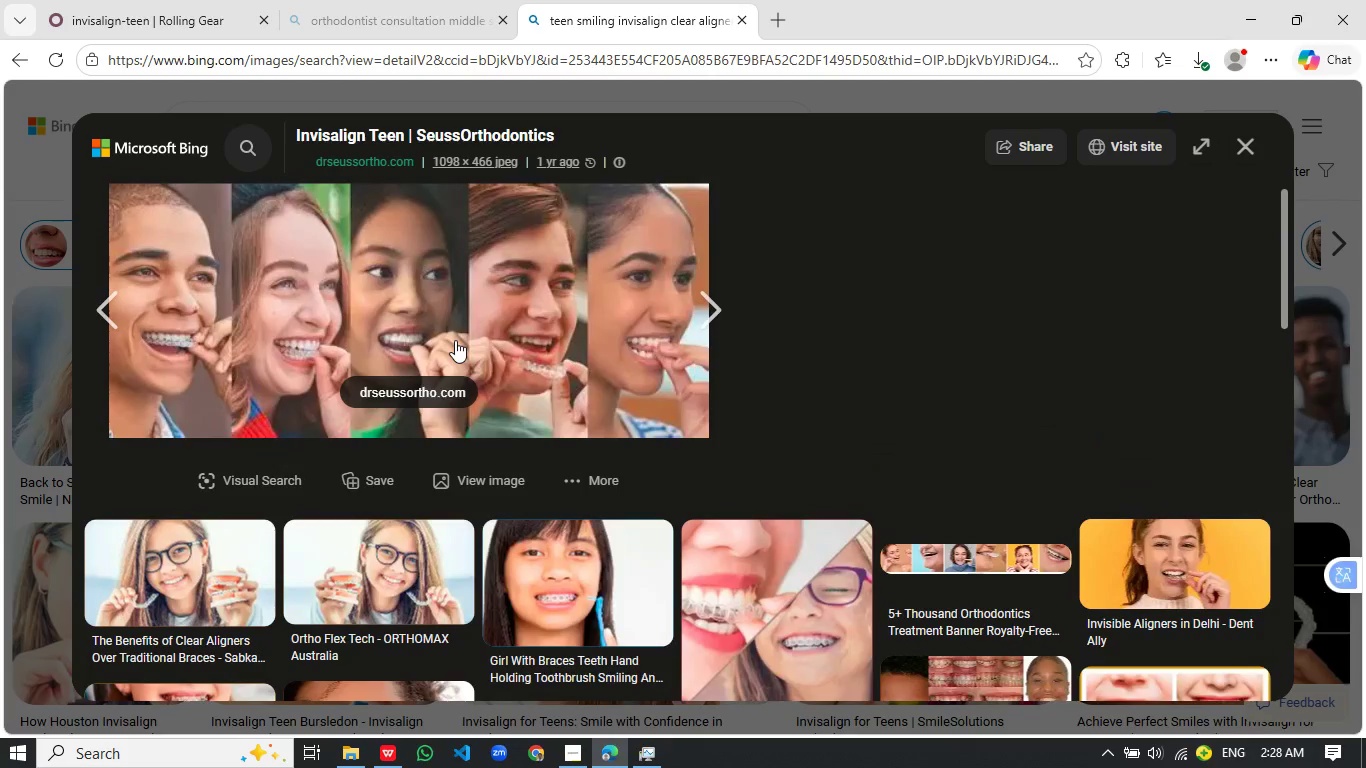 
type(imagelsf.jpg)
 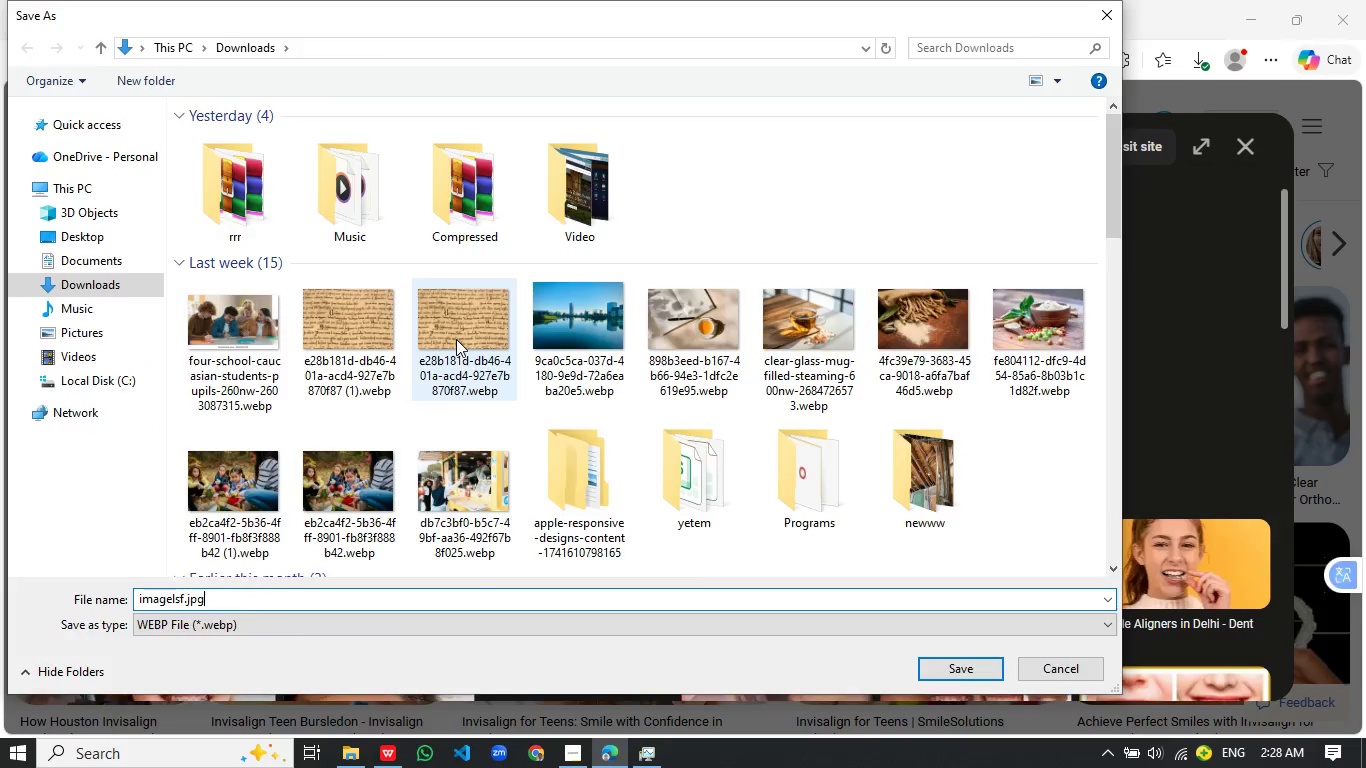 
key(Enter)
 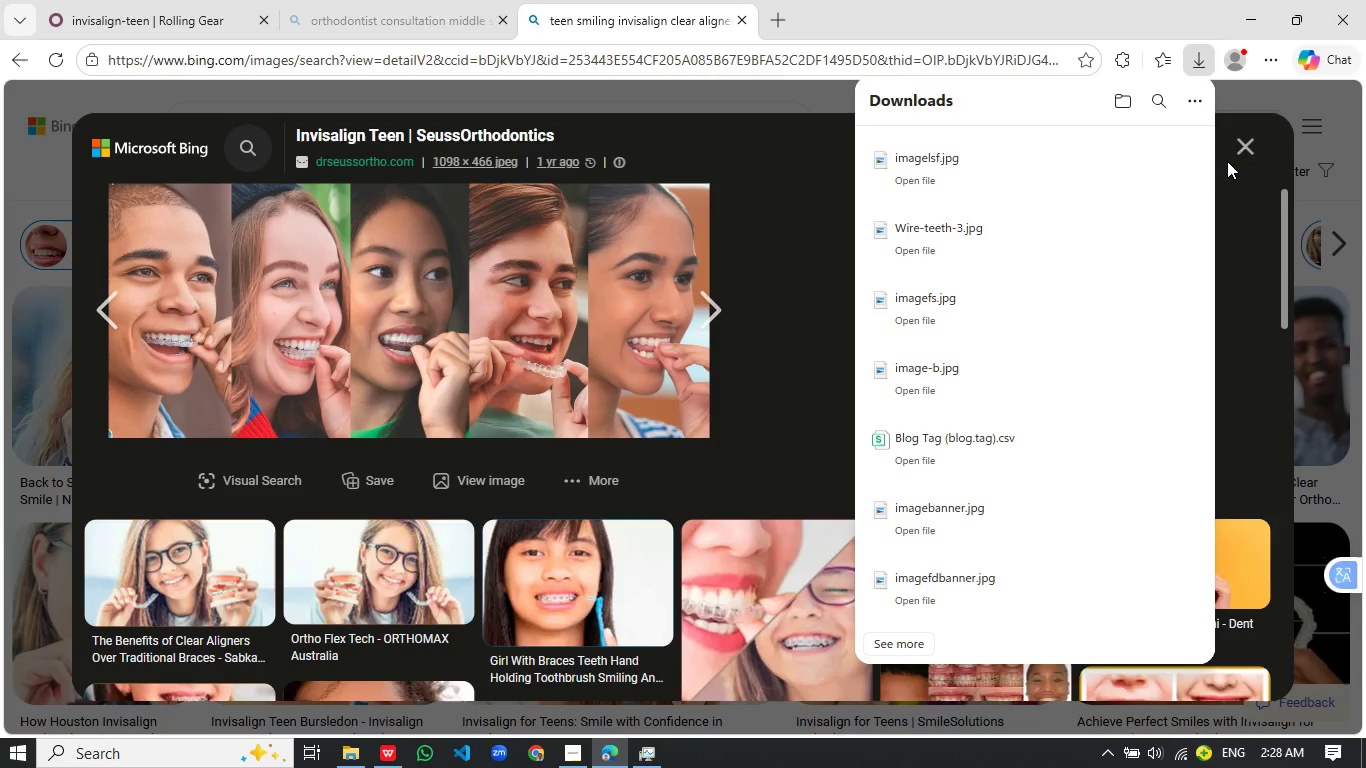 
left_click([1245, 153])
 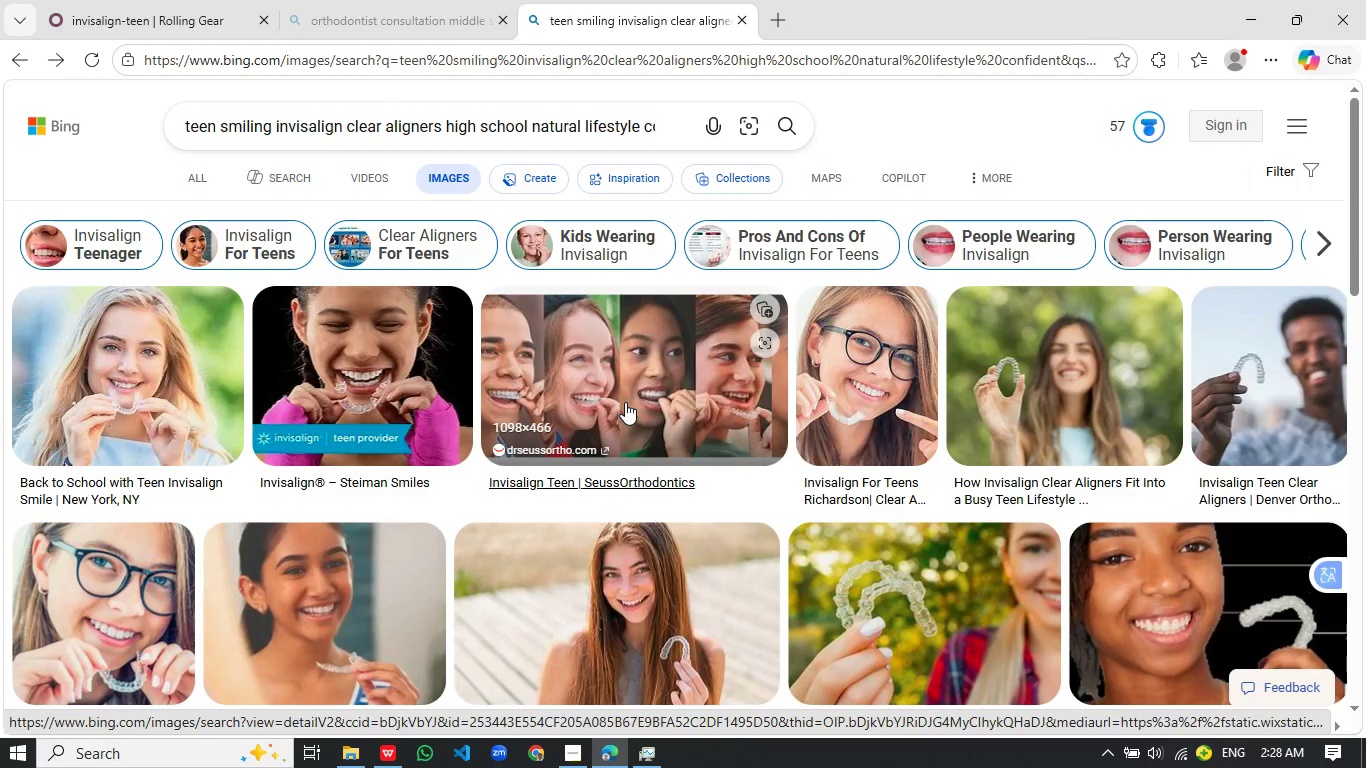 
scroll: coordinate [625, 402], scroll_direction: down, amount: 3.0
 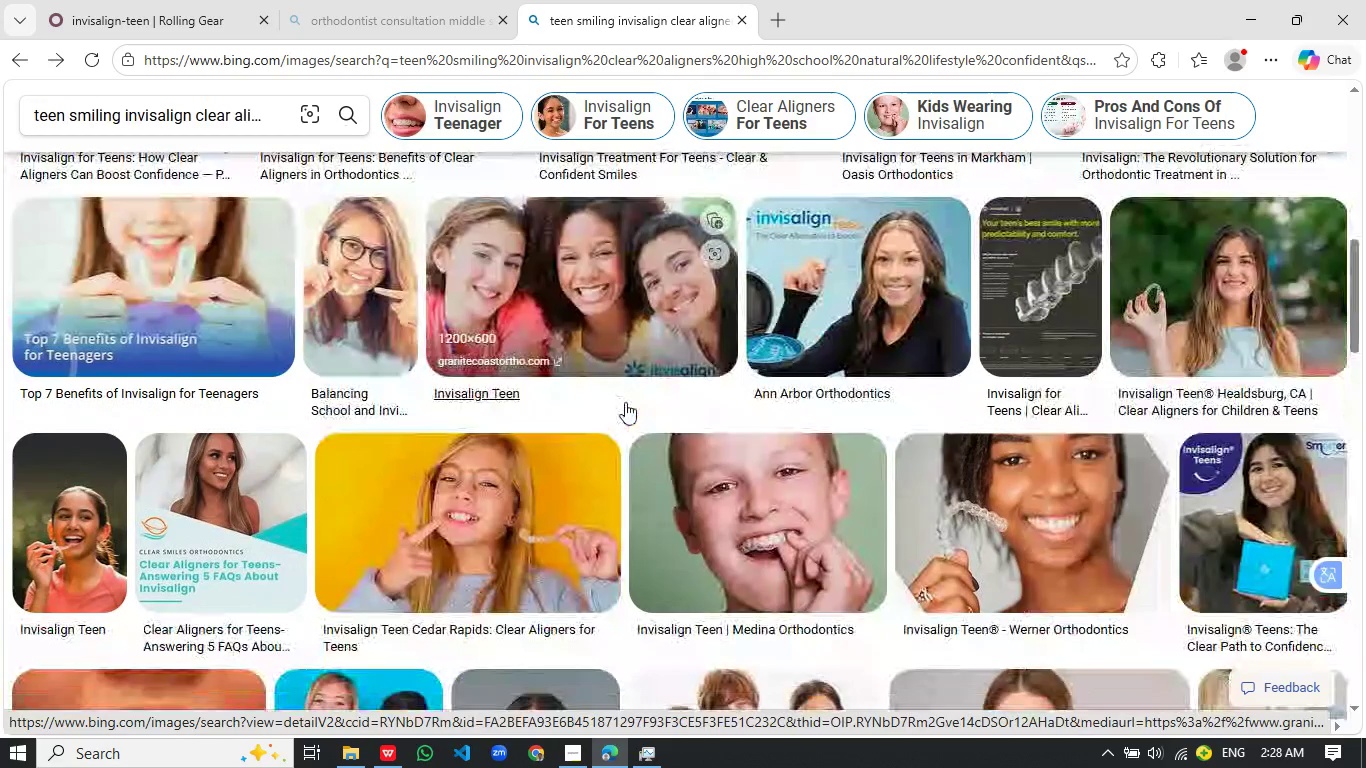 
scroll: coordinate [625, 402], scroll_direction: up, amount: 7.0
 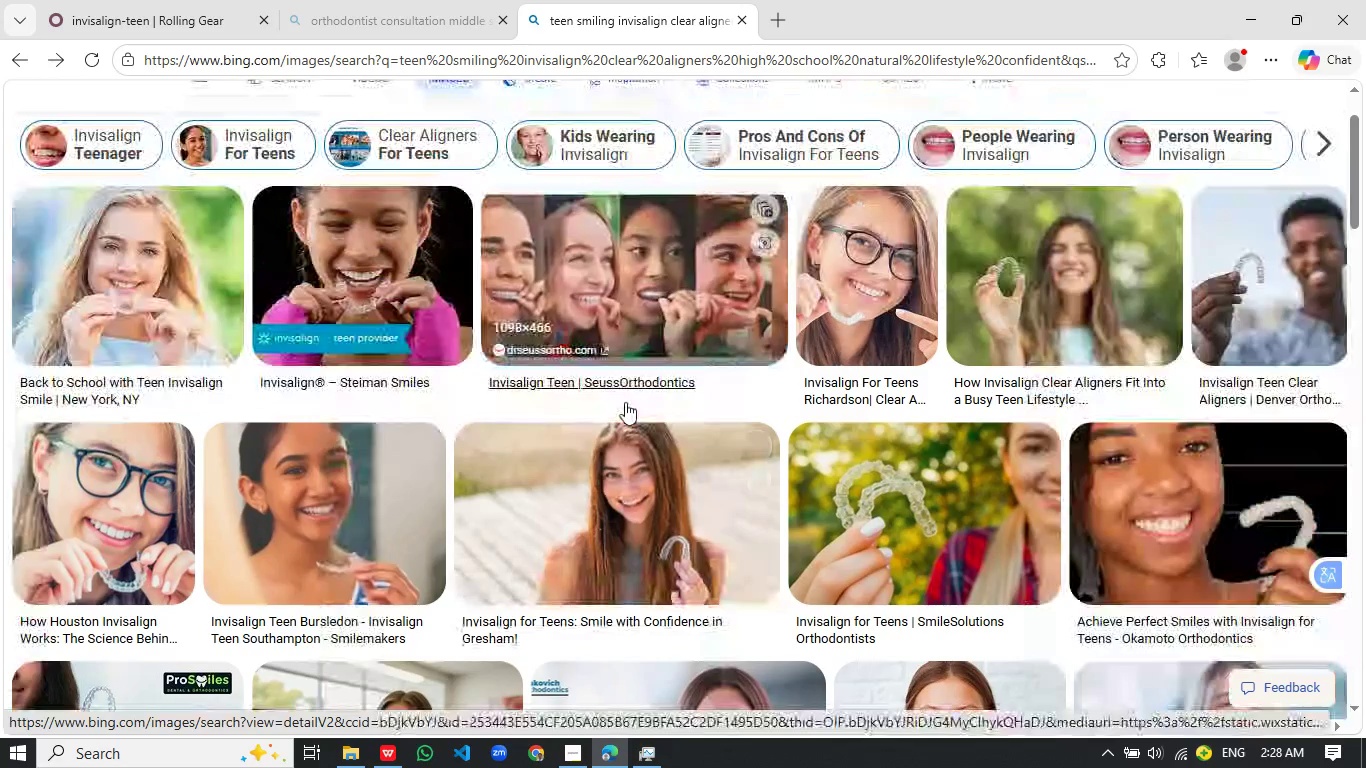 
scroll: coordinate [625, 402], scroll_direction: down, amount: 7.0
 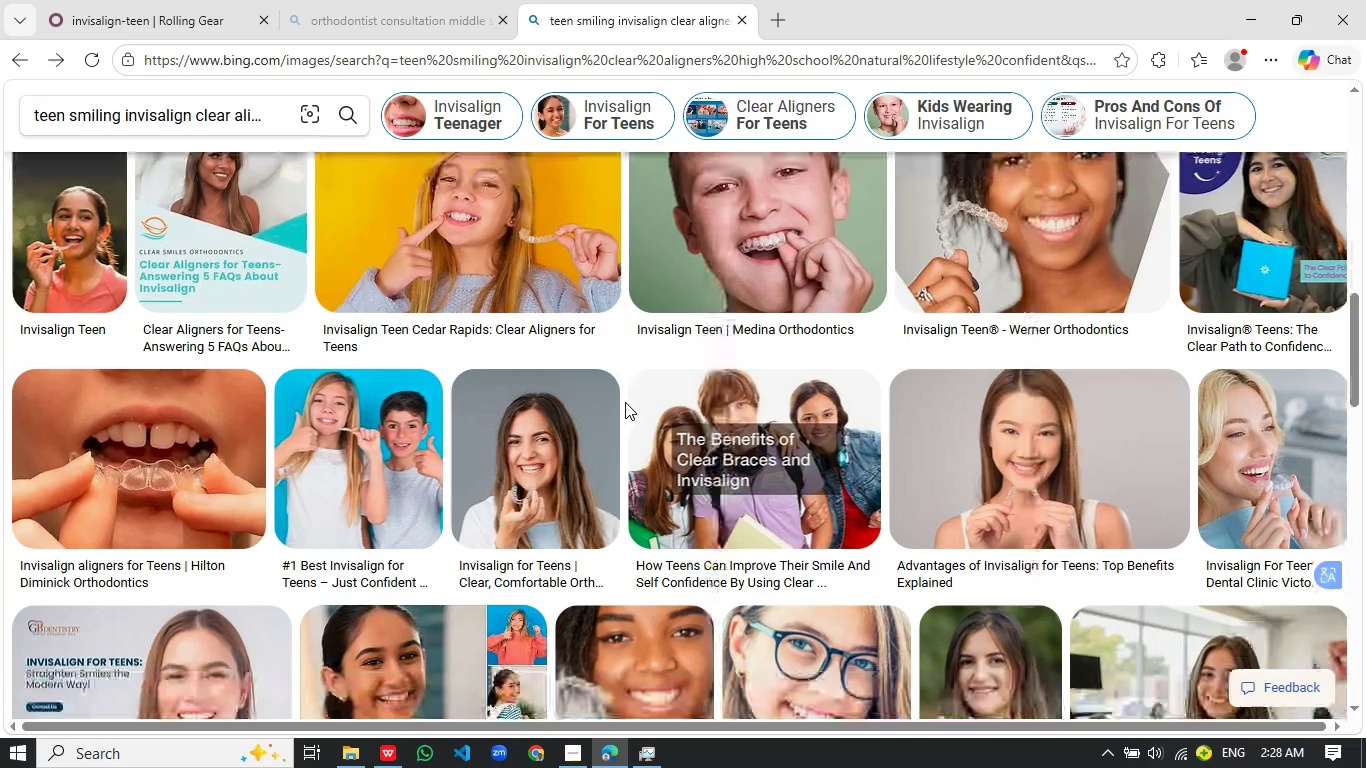 
scroll: coordinate [625, 402], scroll_direction: up, amount: 5.0
 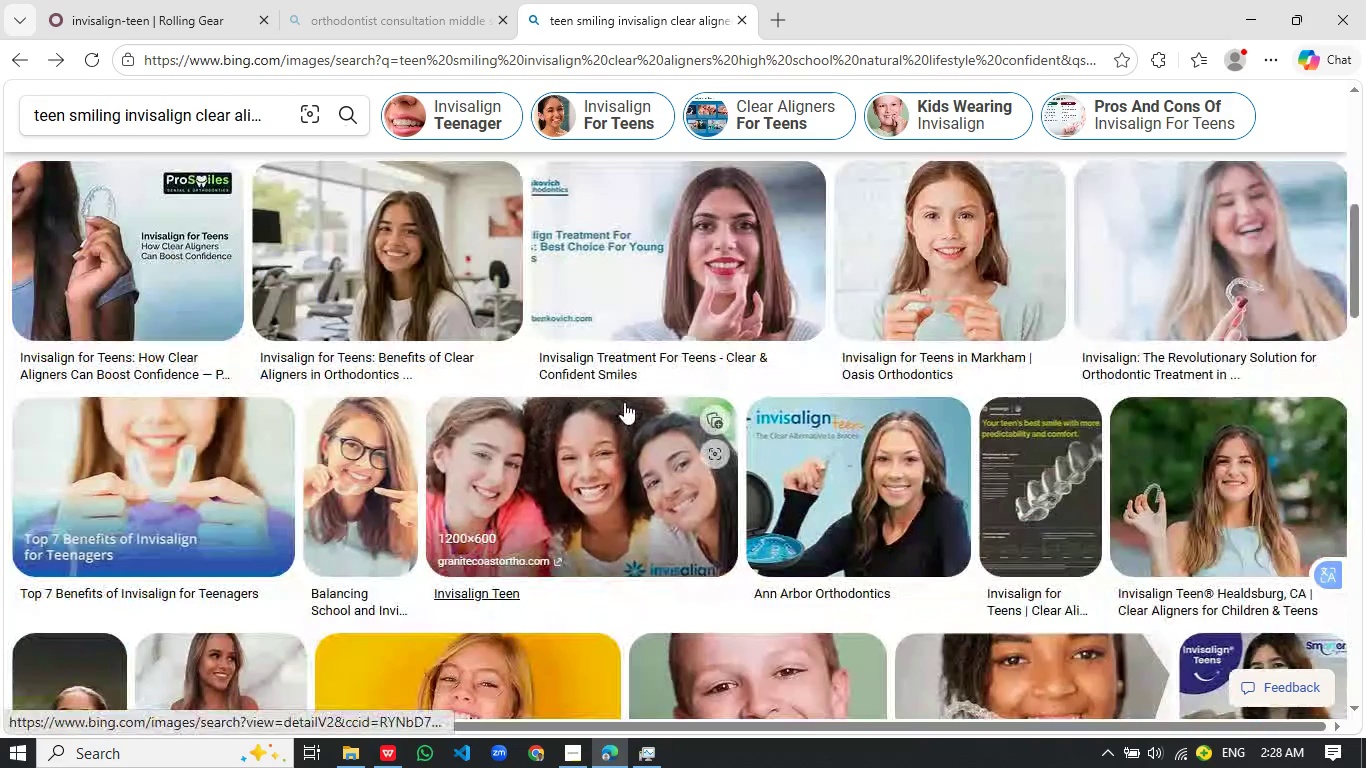 
scroll: coordinate [574, 399], scroll_direction: down, amount: 3.0
 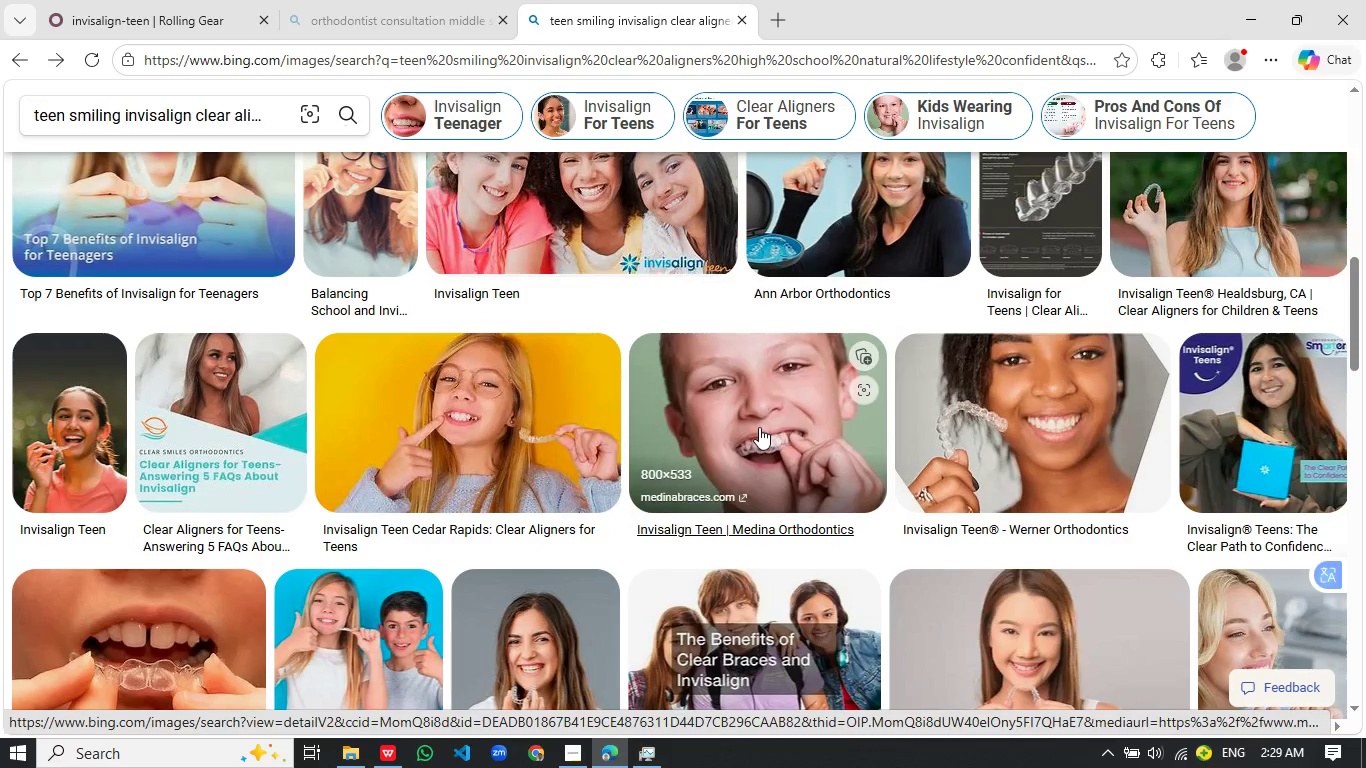 
wait(5.88)
 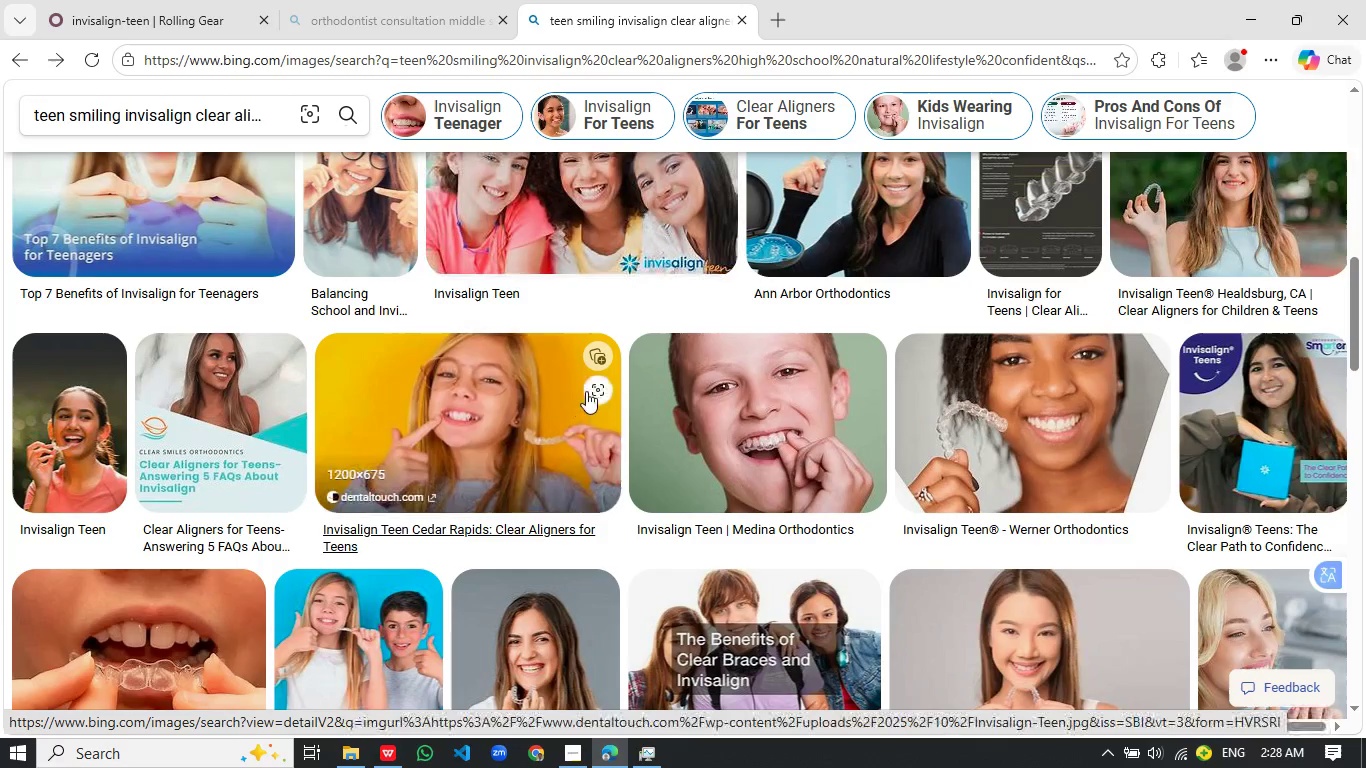 
left_click([775, 416])
 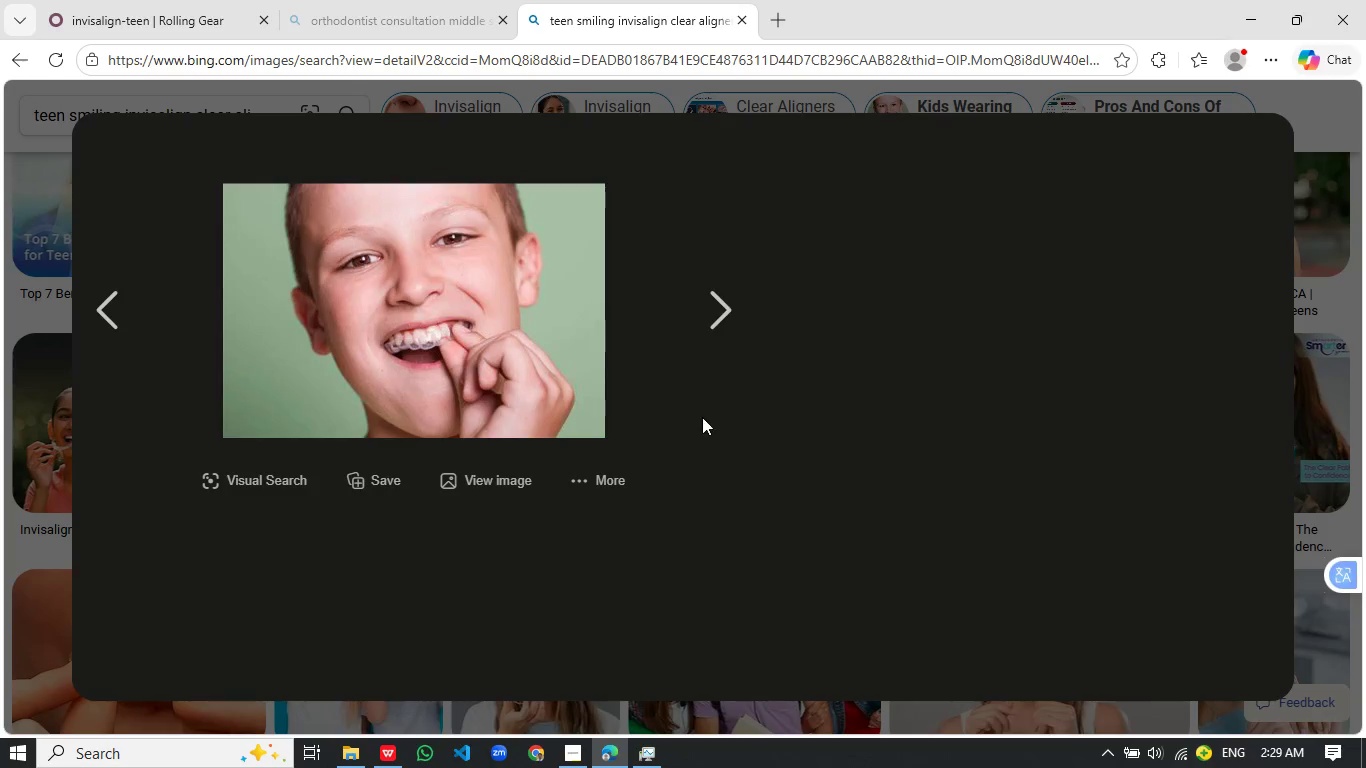 
wait(5.7)
 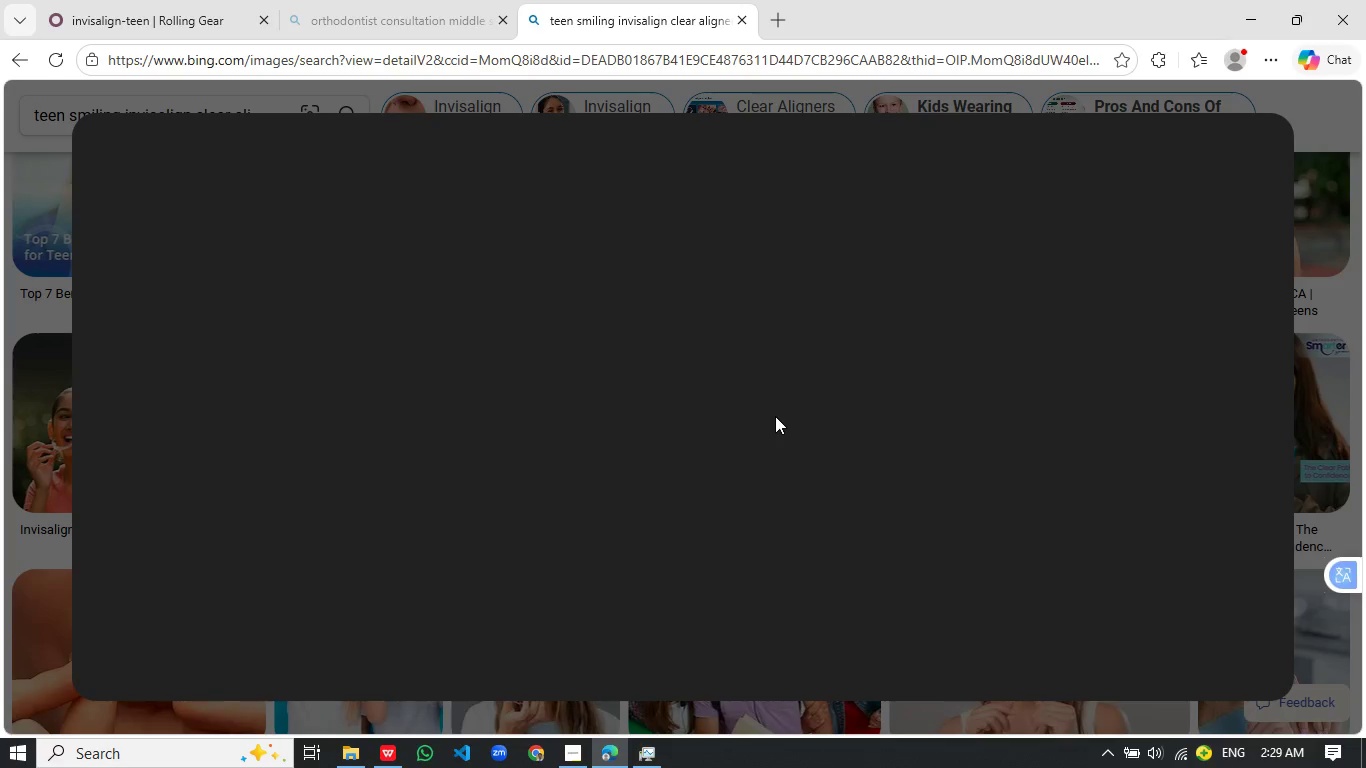 
right_click([433, 299])
 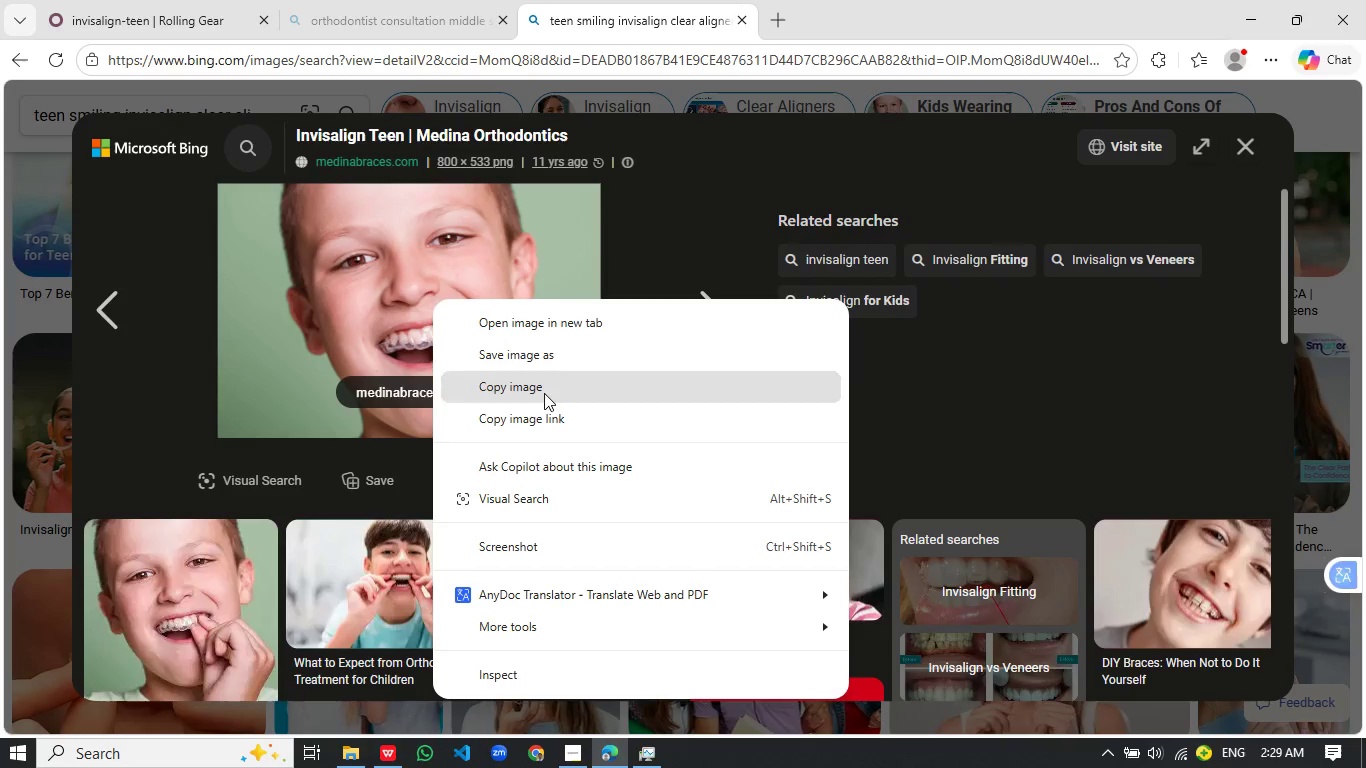 
left_click([535, 350])
 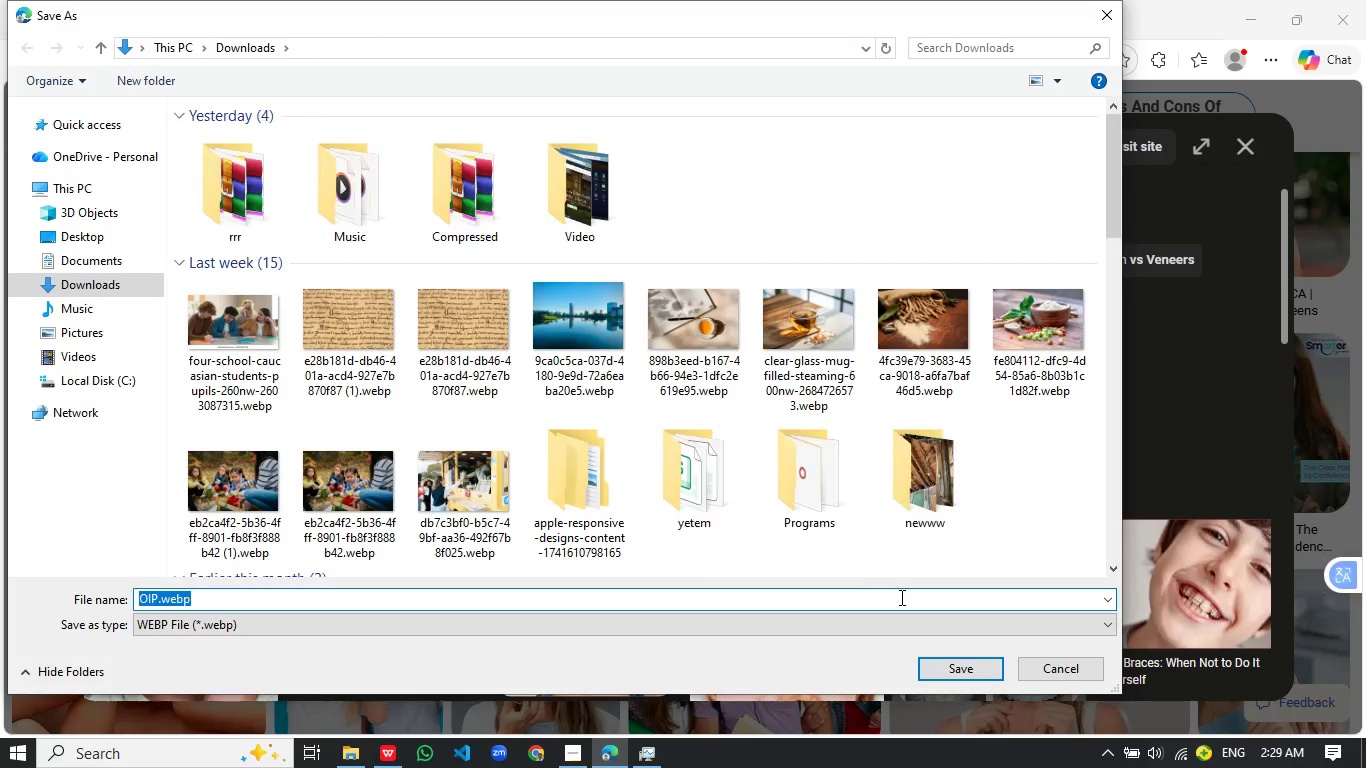 
type(ima)
 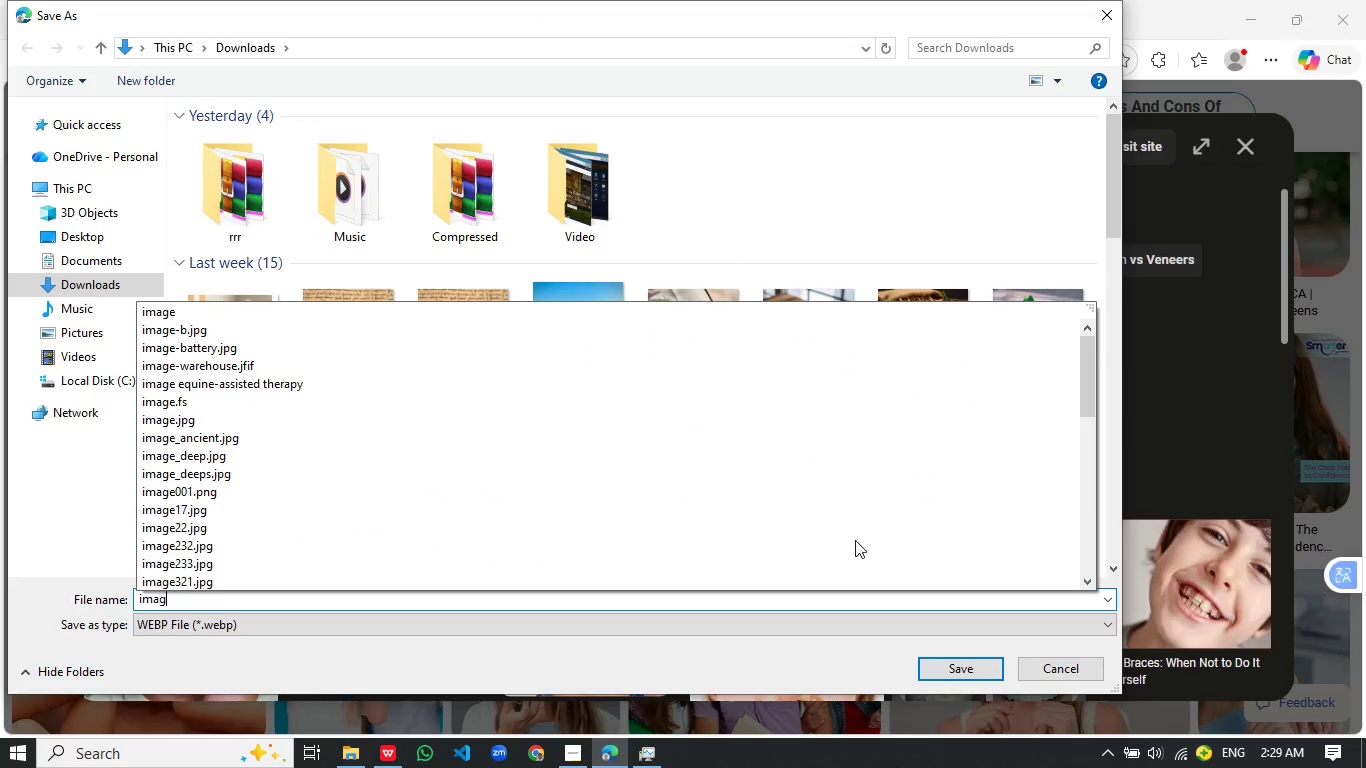 
type(ge384.jpg)
 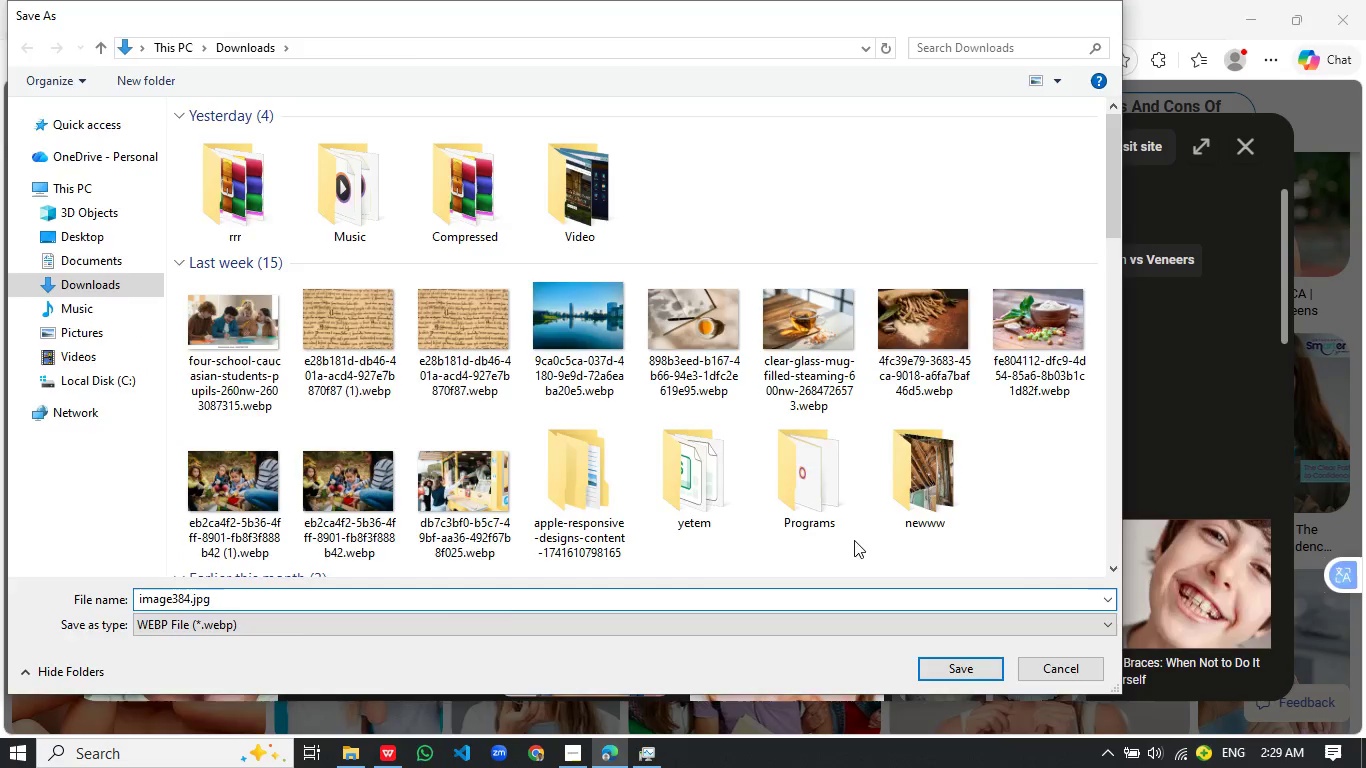 
key(Enter)
 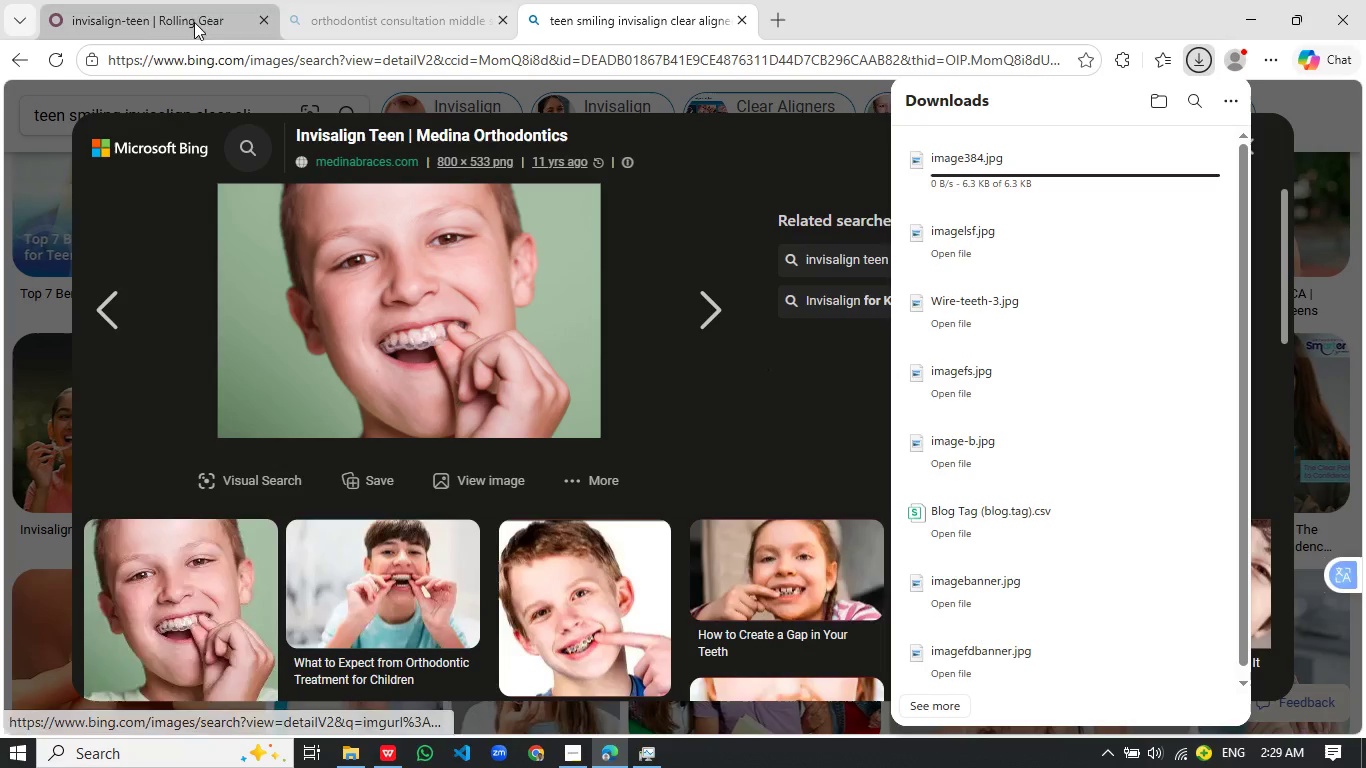 
left_click([142, 37])
 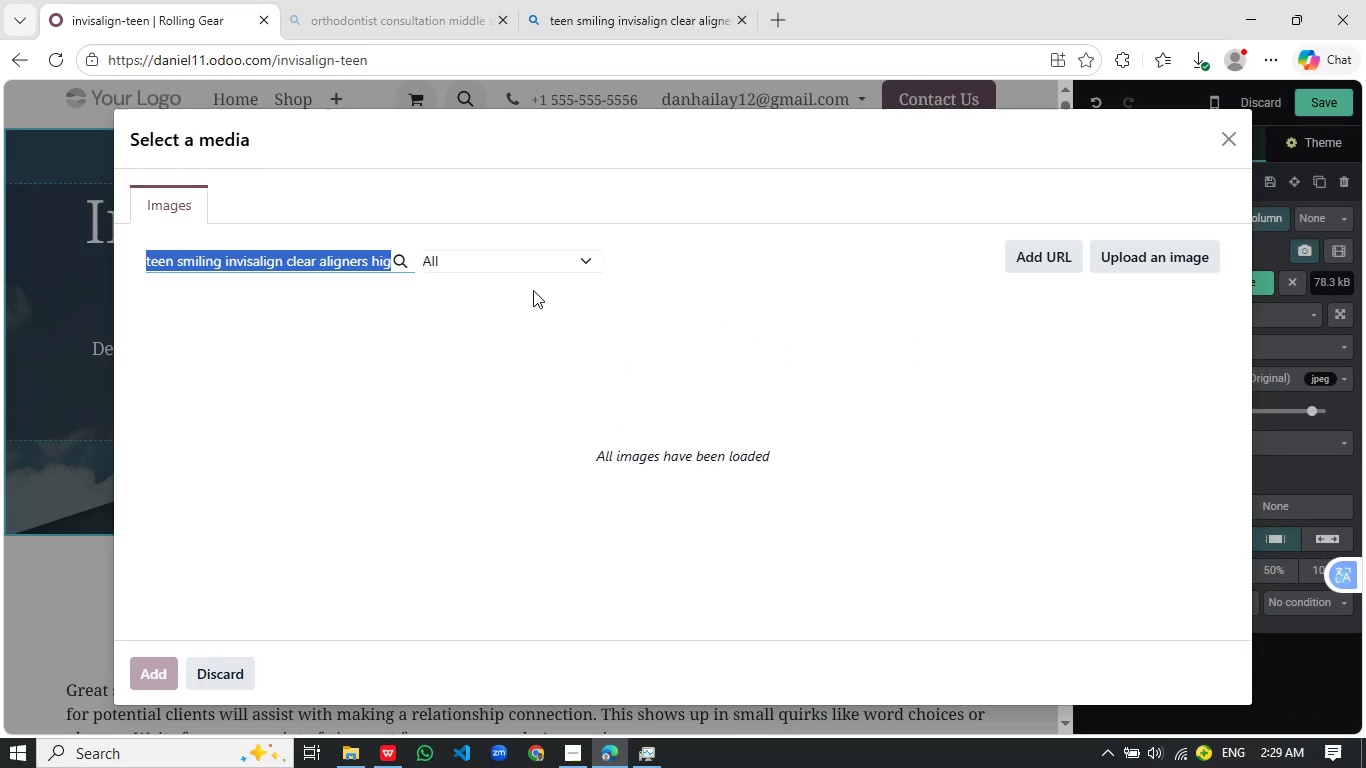 
left_click([1158, 246])
 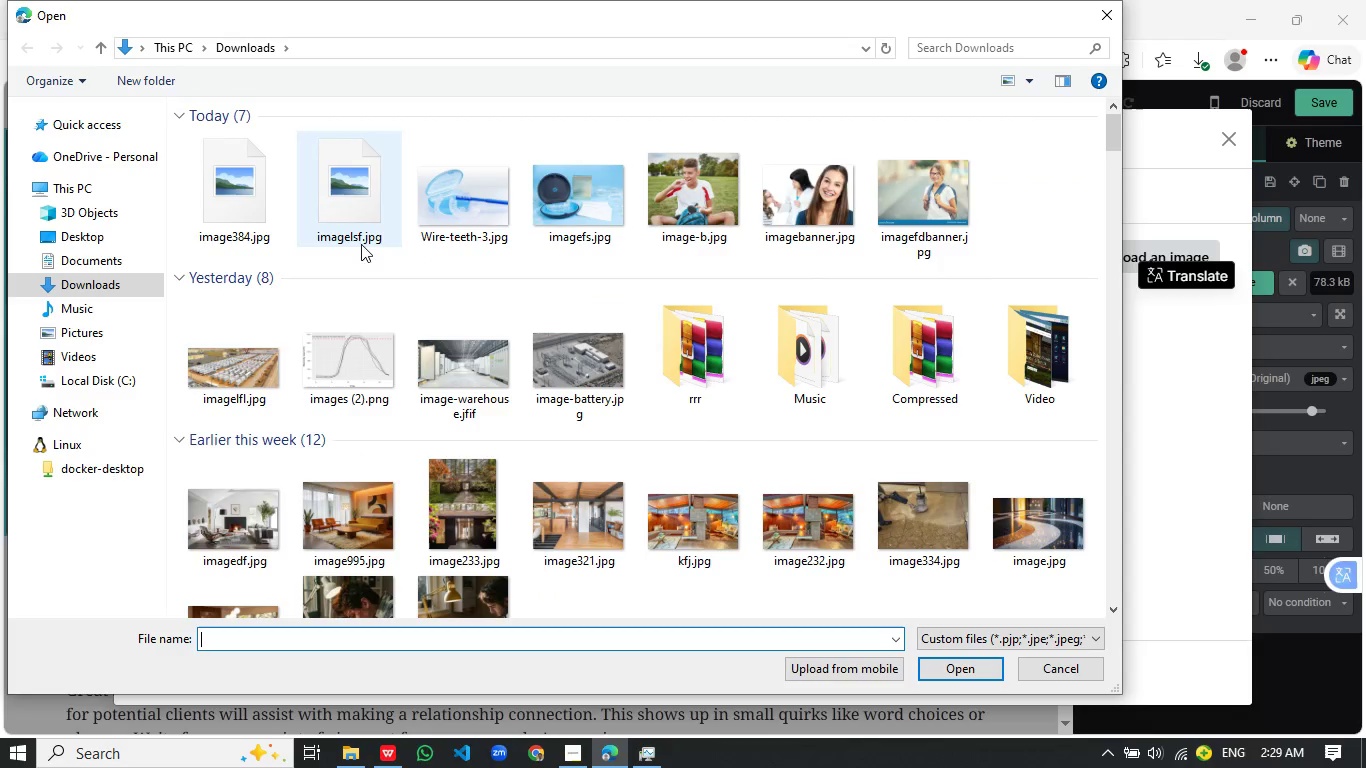 
wait(5.61)
 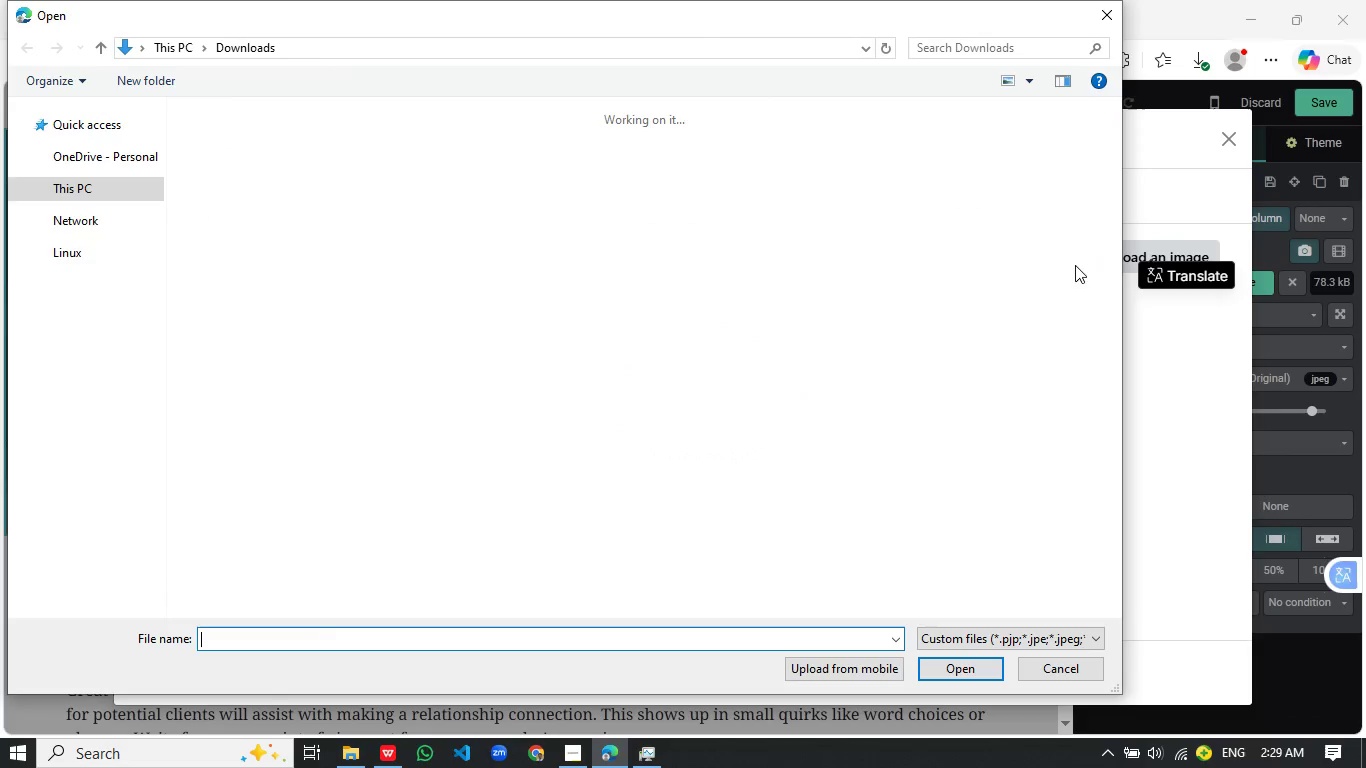 
double_click([333, 213])
 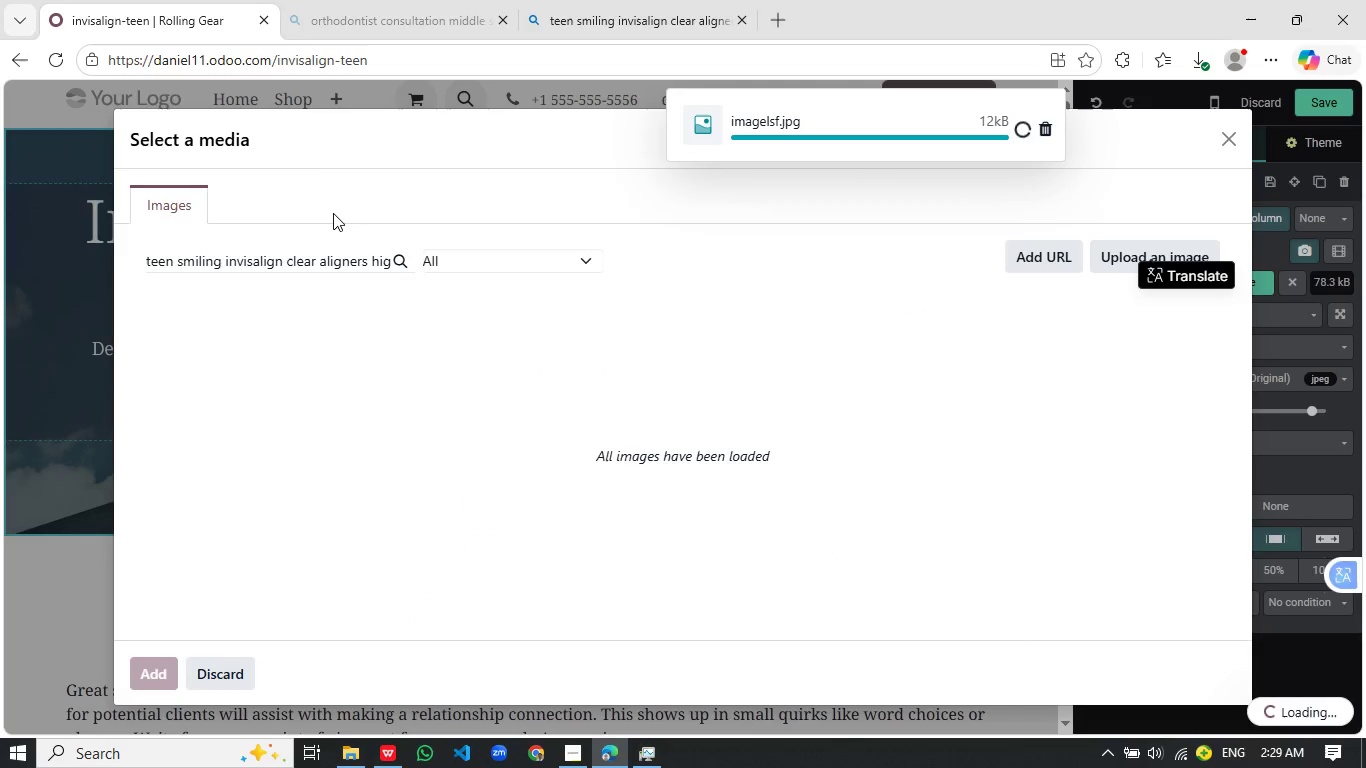 
wait(11.78)
 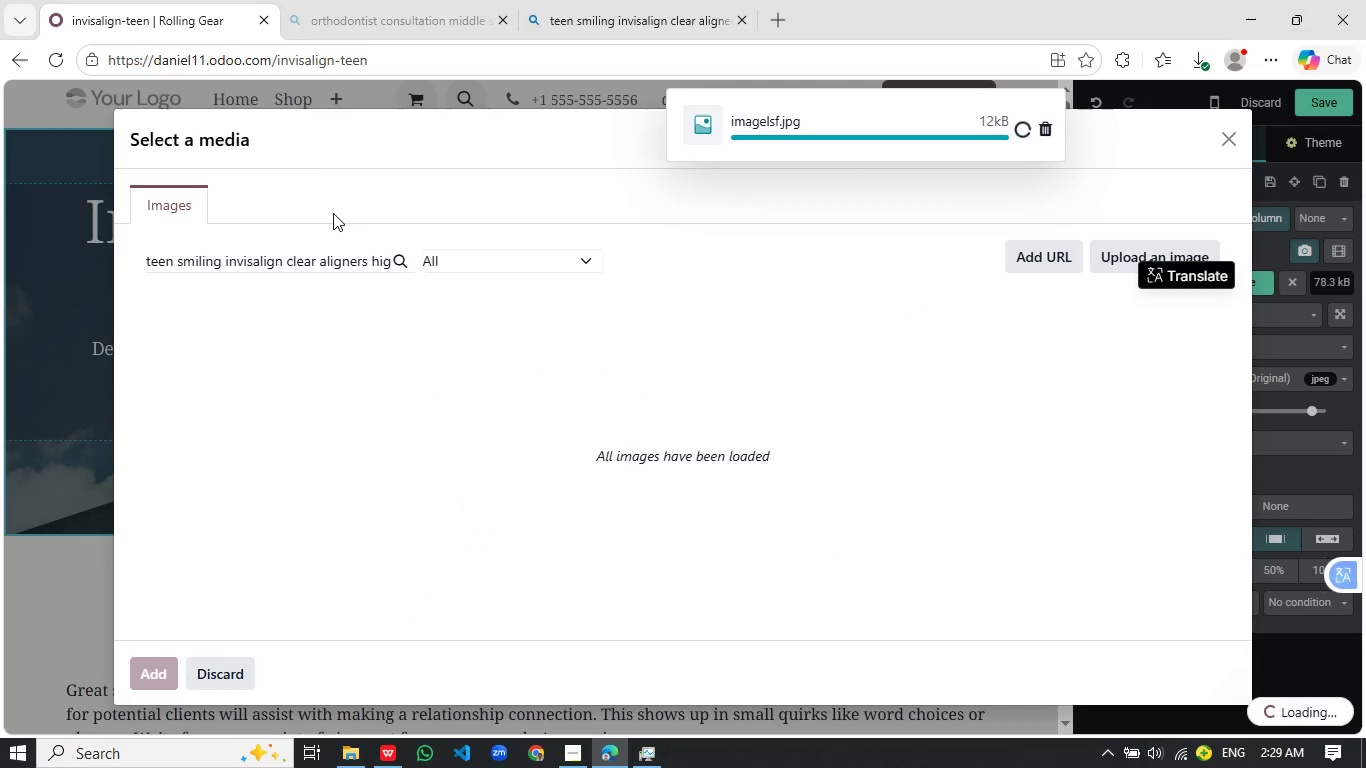 
mouse_move([1174, 747])
 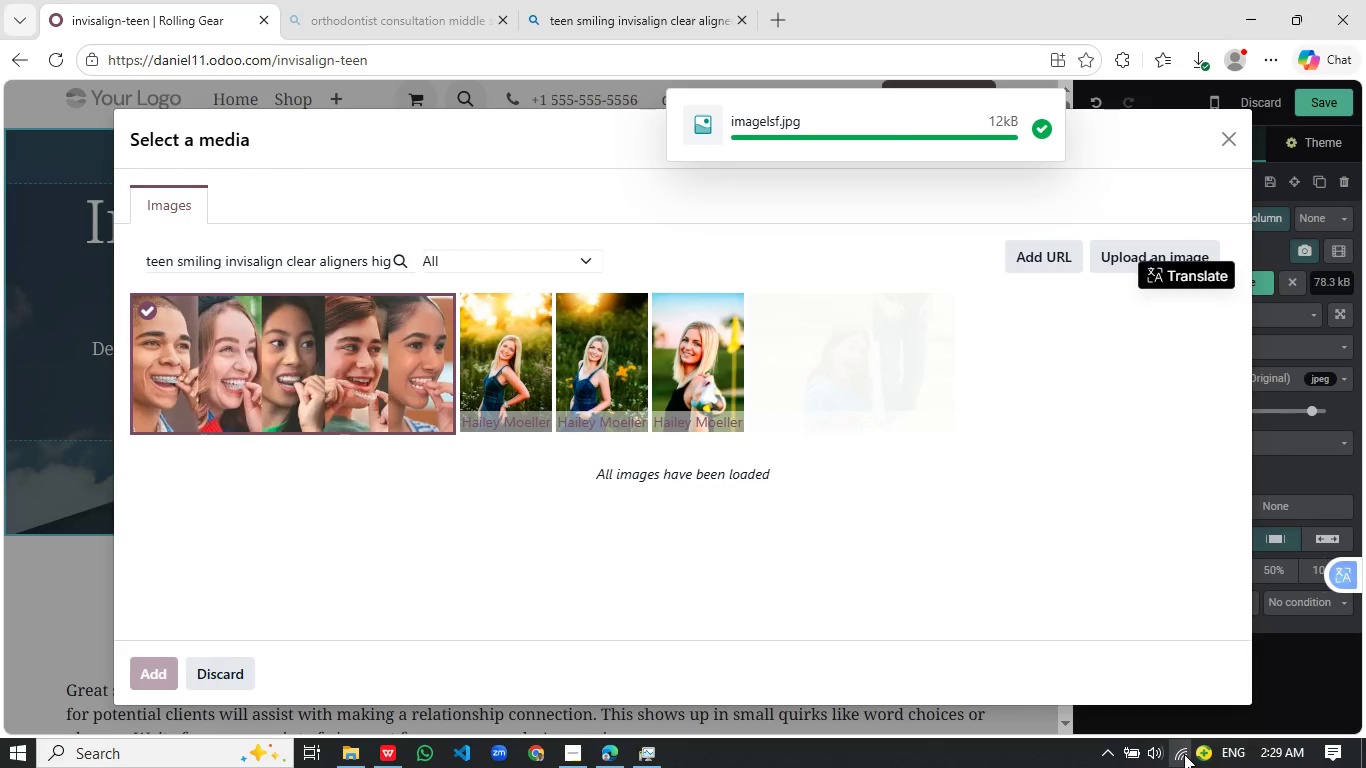 
left_click([1184, 754])
 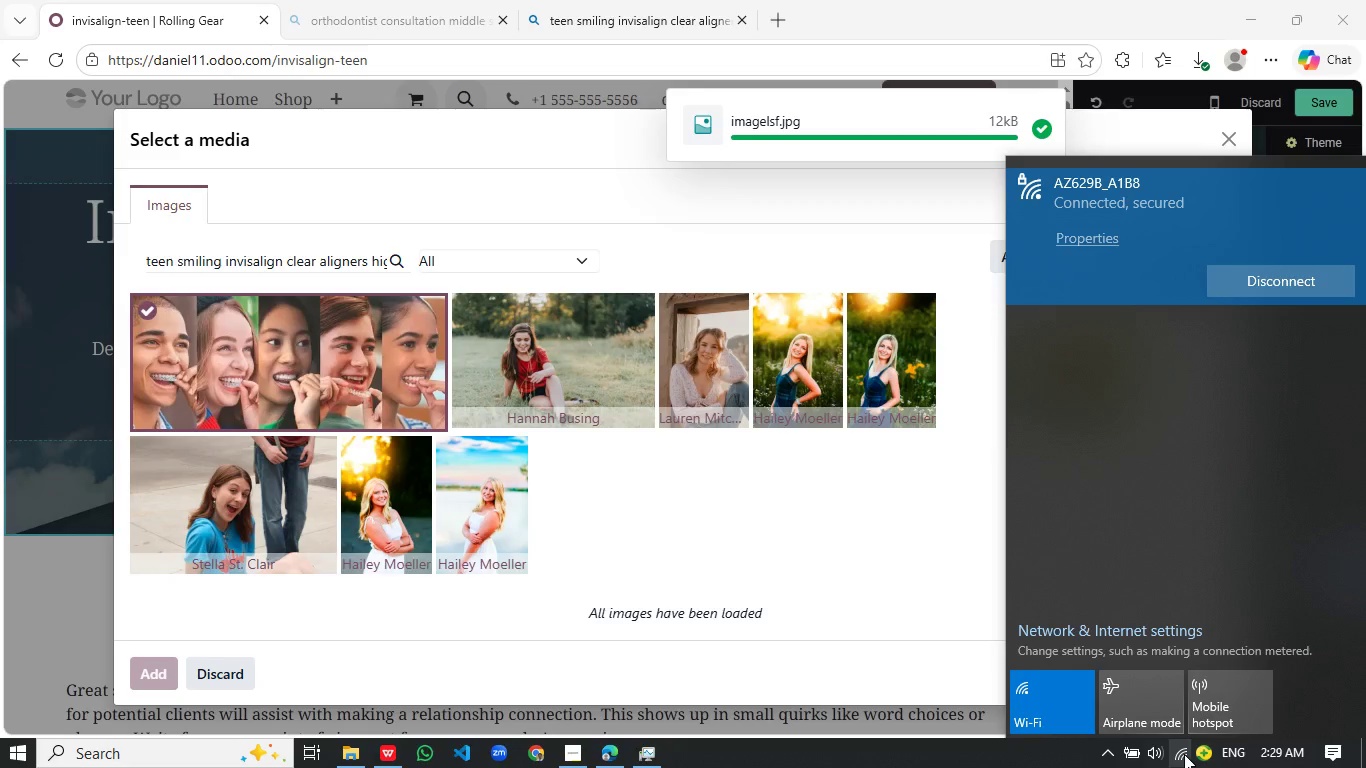 
wait(5.12)
 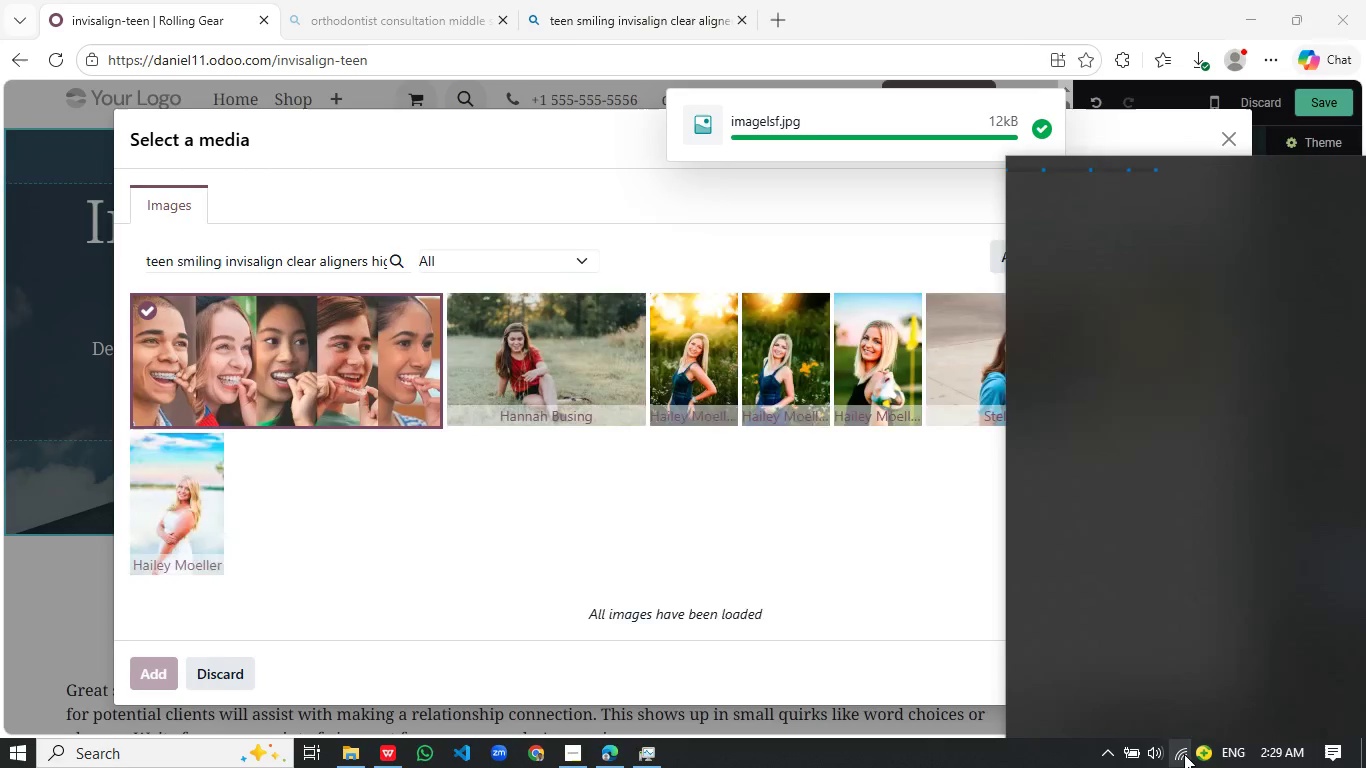 
left_click([1184, 754])
 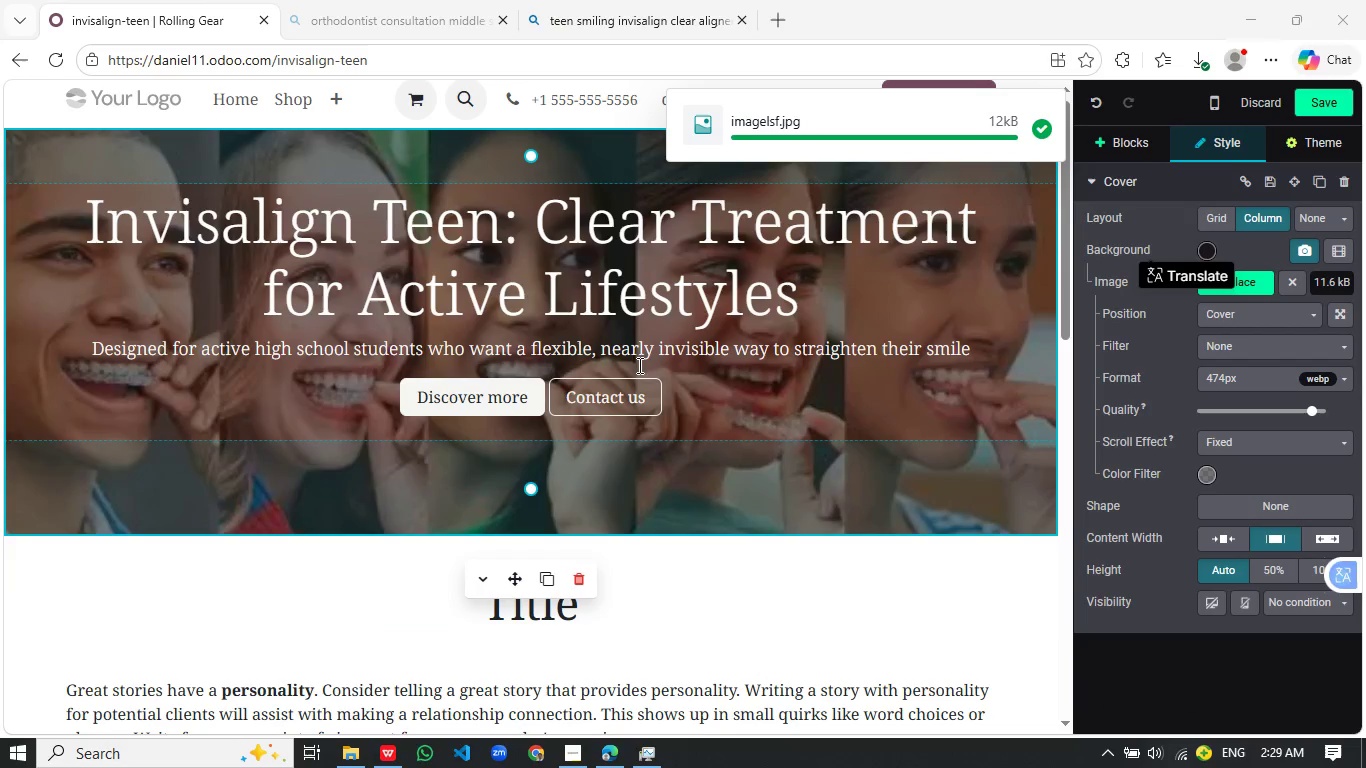 
left_click([848, 306])
 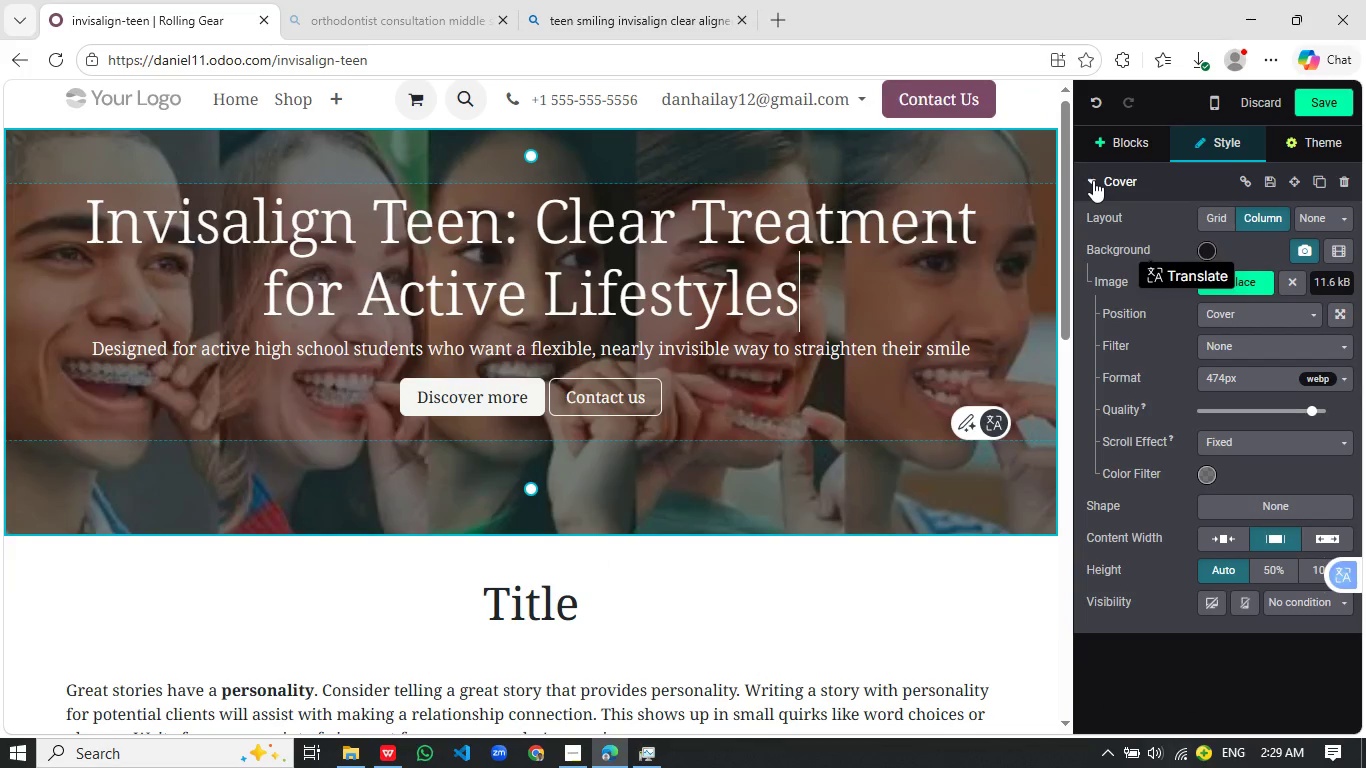 
wait(10.41)
 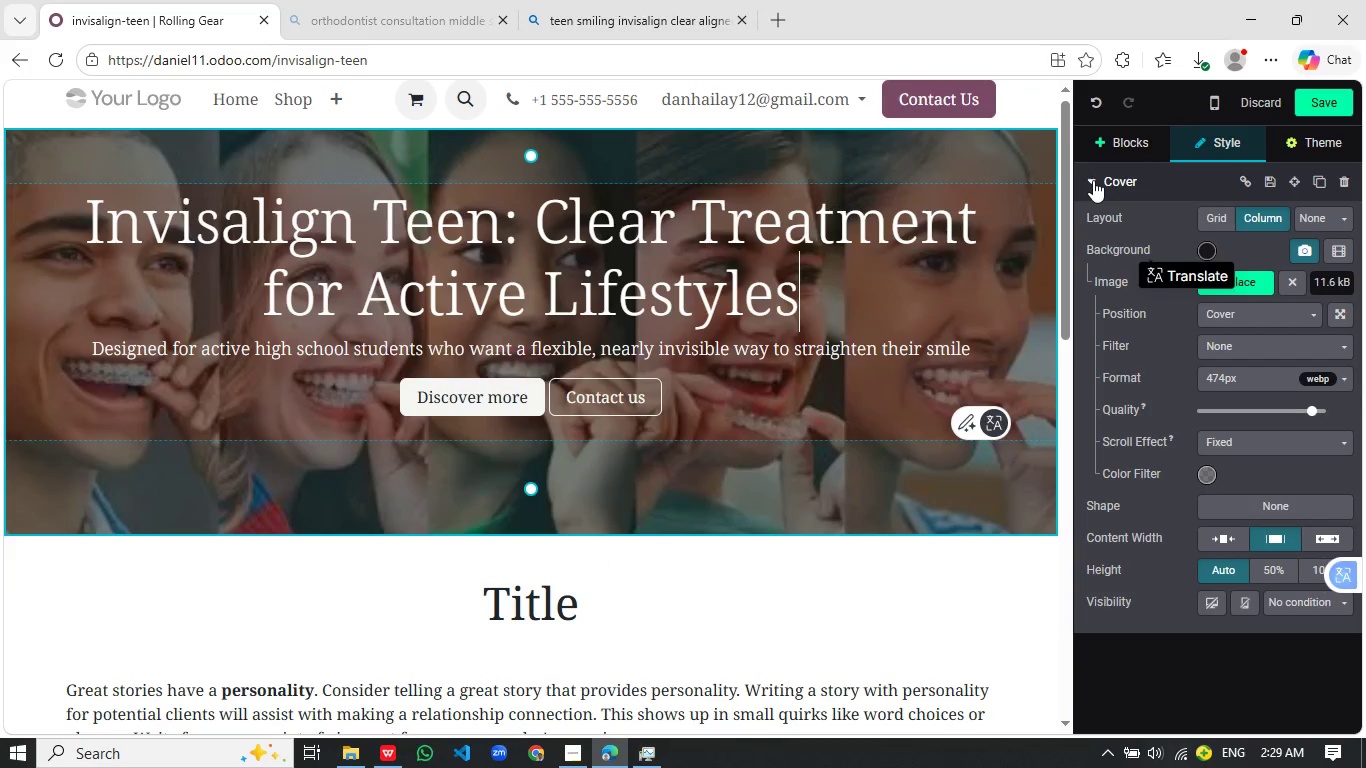 
left_click([1245, 435])
 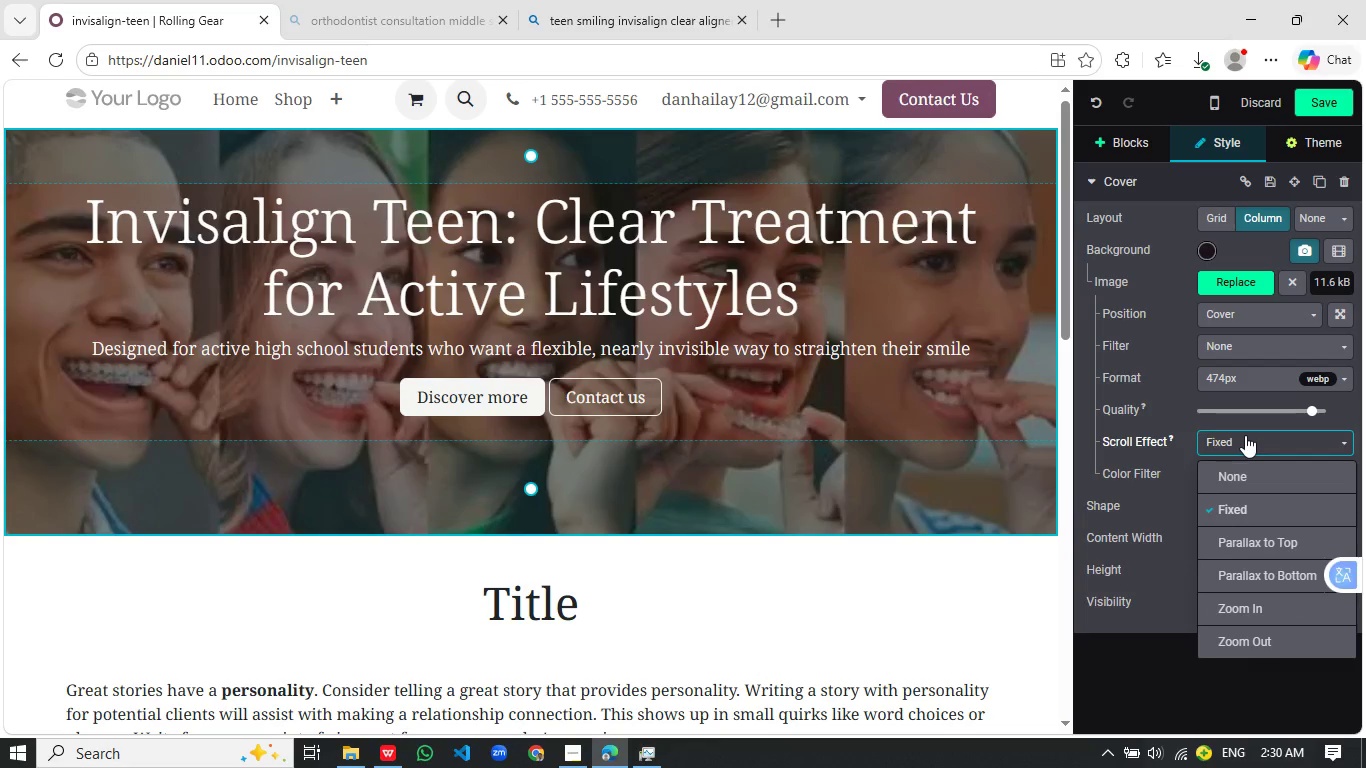 
left_click([1245, 435])
 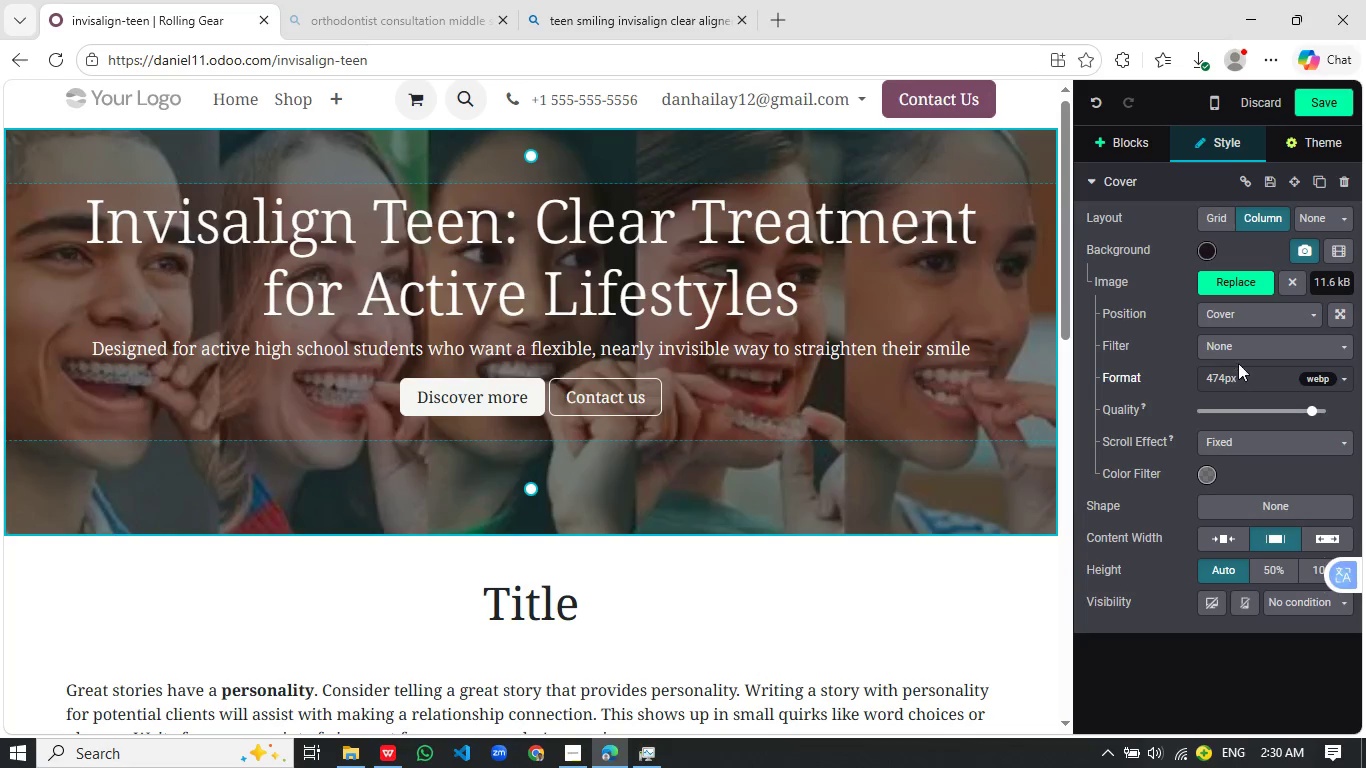 
left_click([1238, 338])
 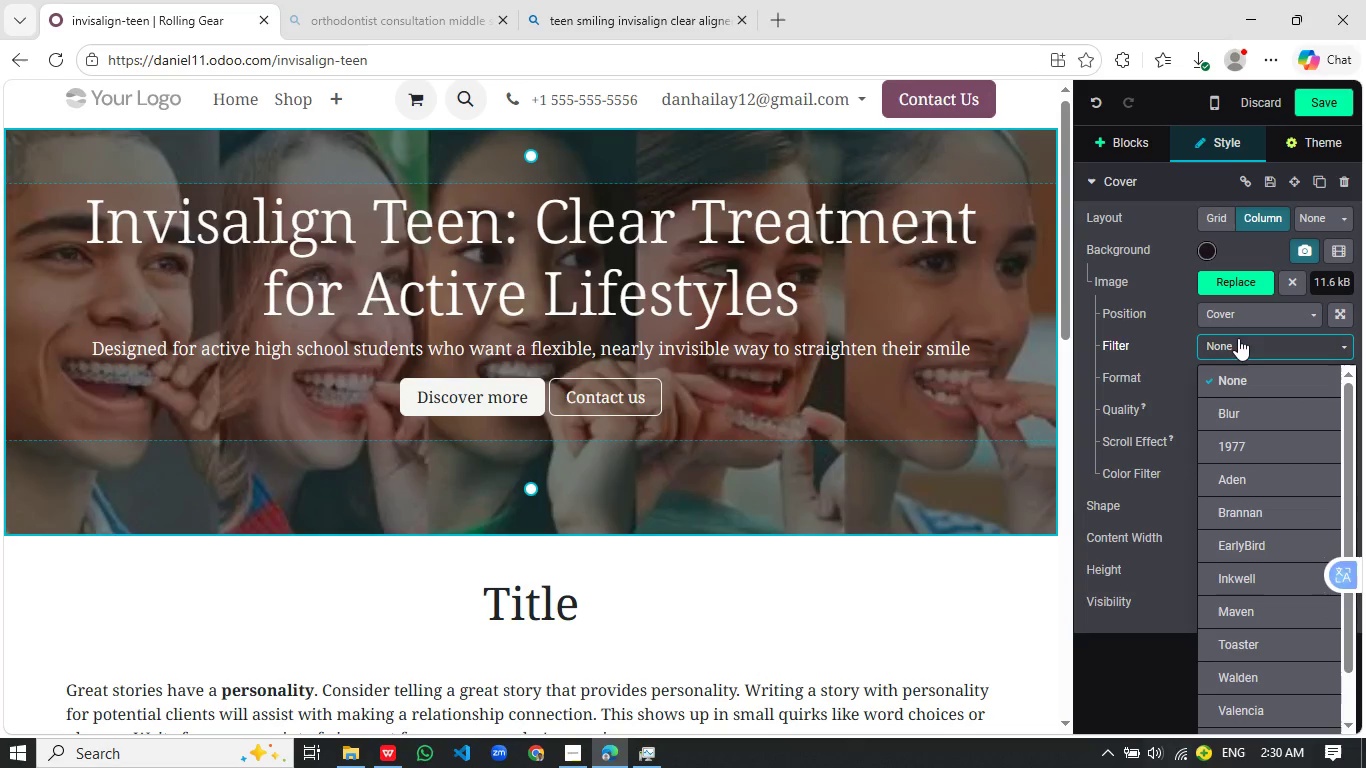 
left_click([1238, 338])
 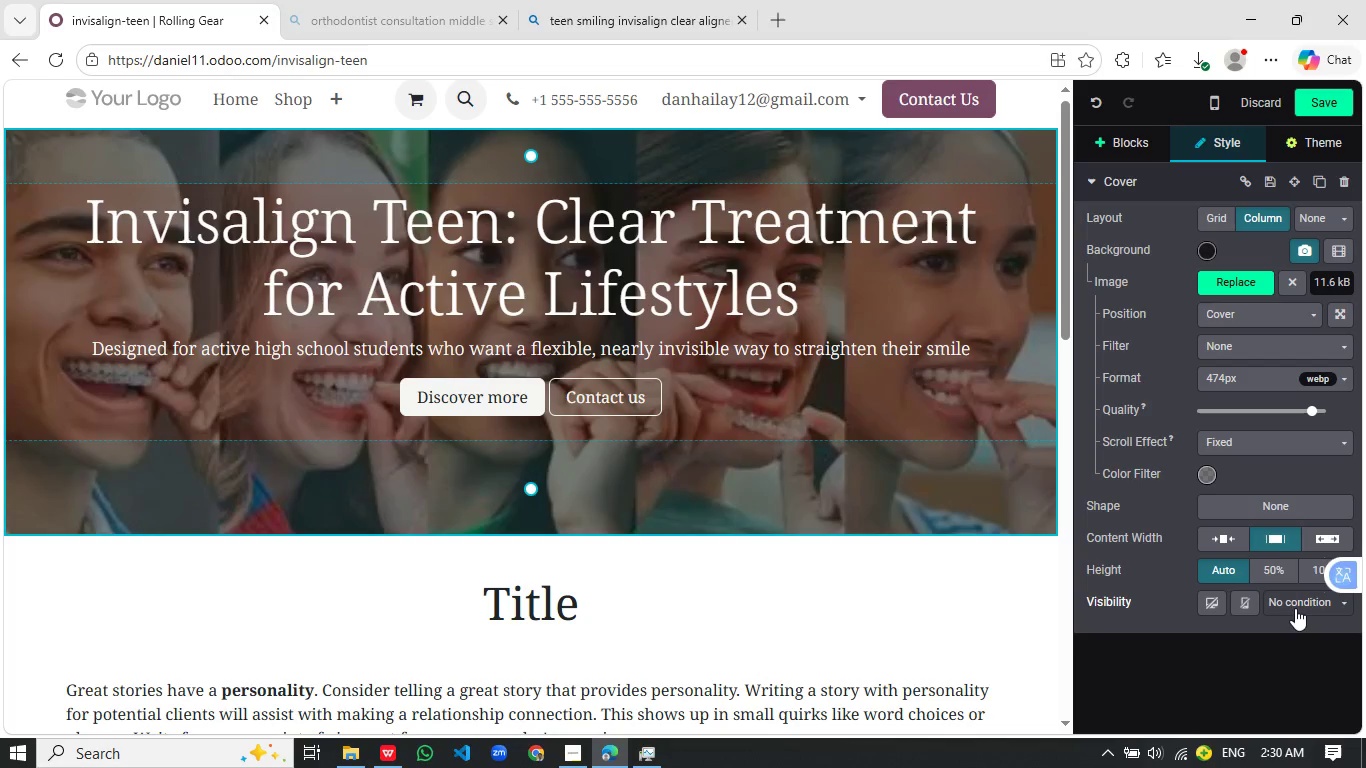 
left_click([1258, 503])
 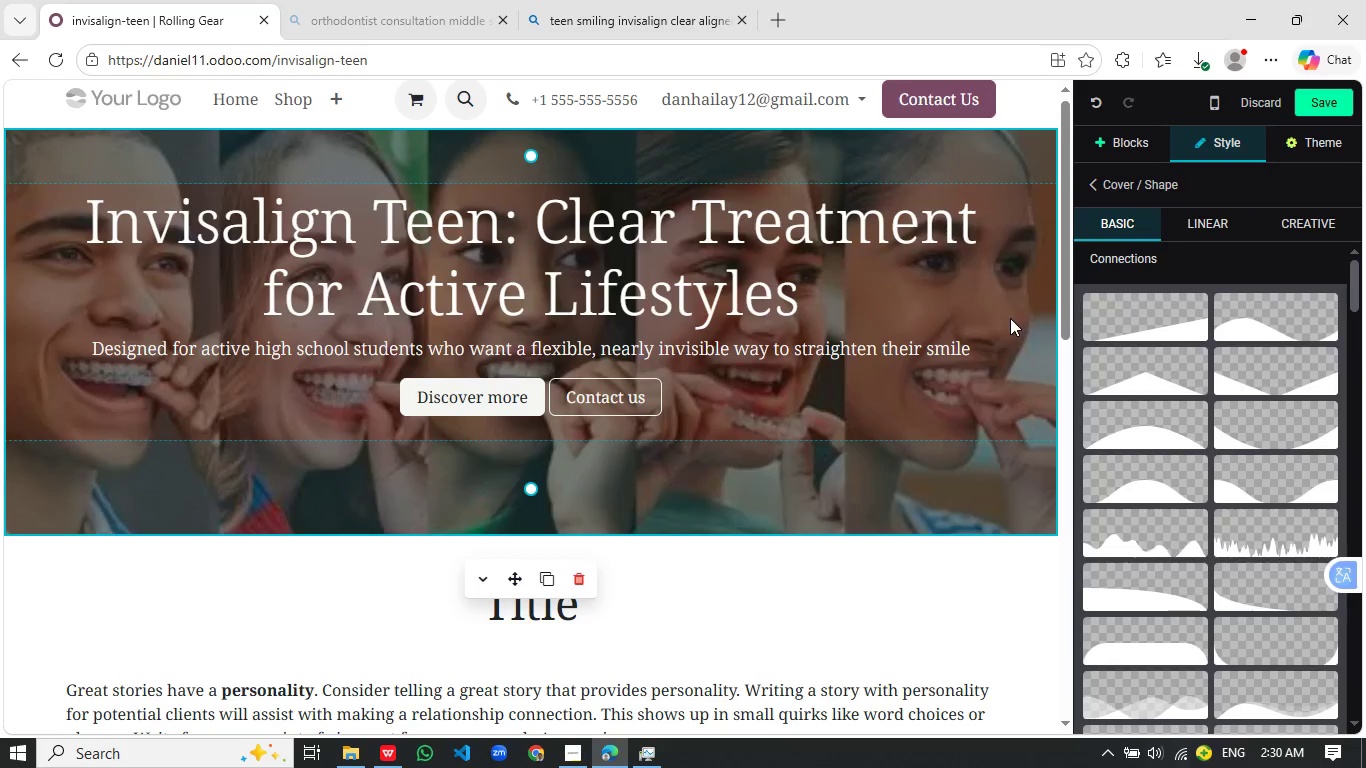 
left_click([950, 392])
 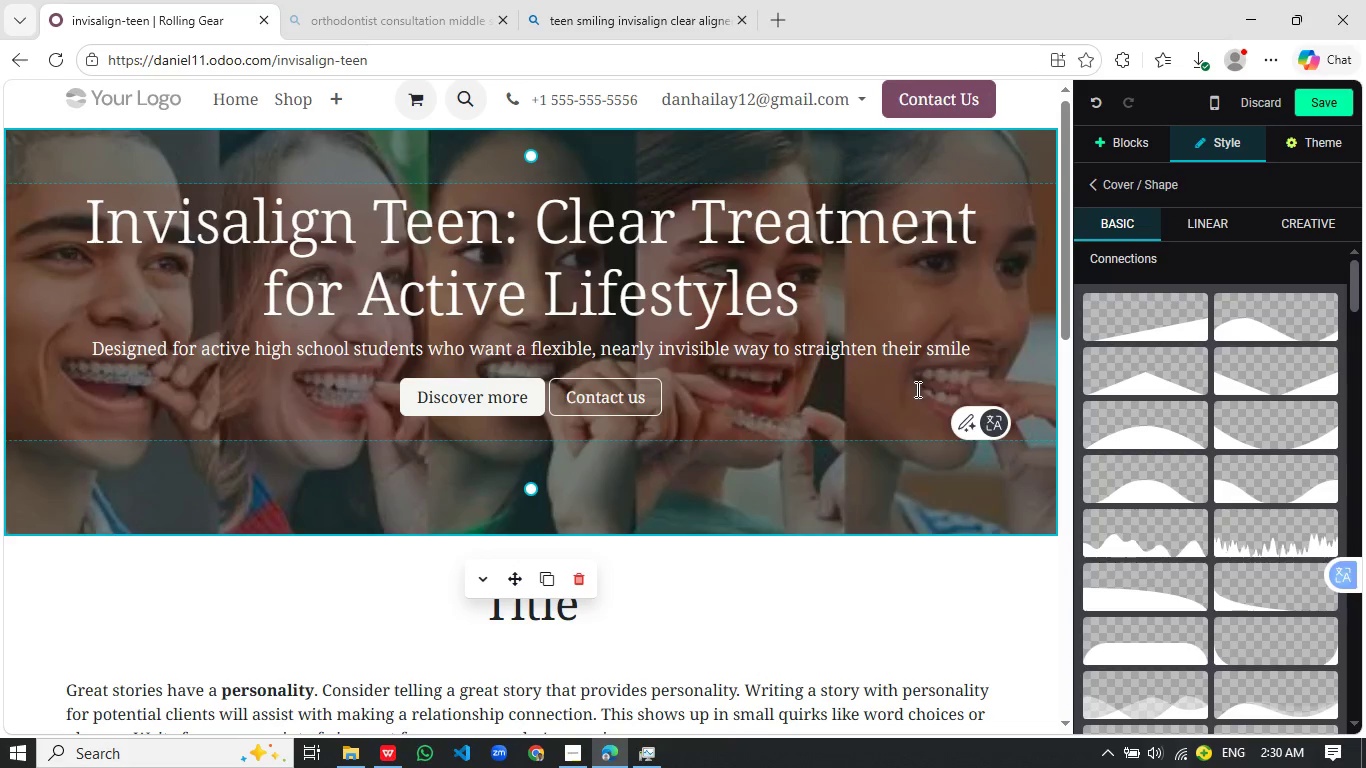 
left_click([937, 268])
 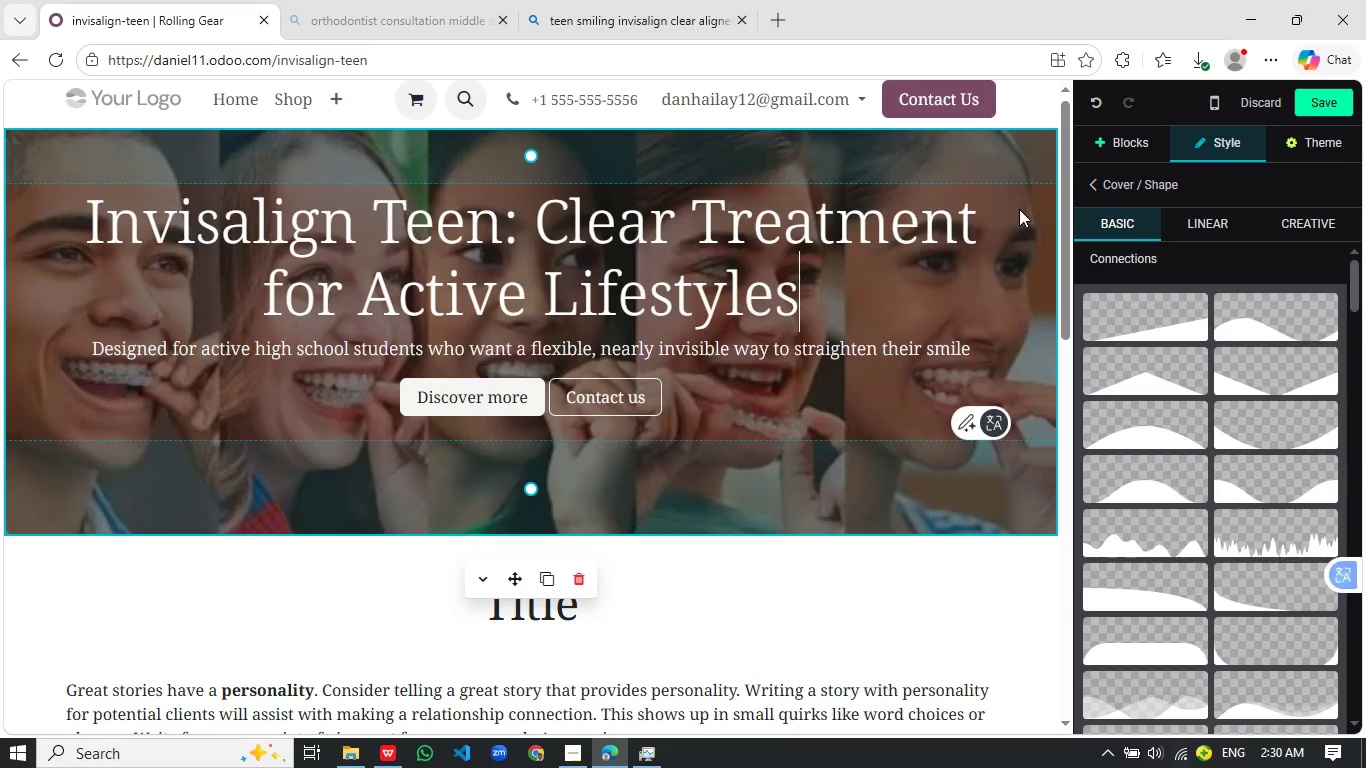 
left_click([1002, 222])
 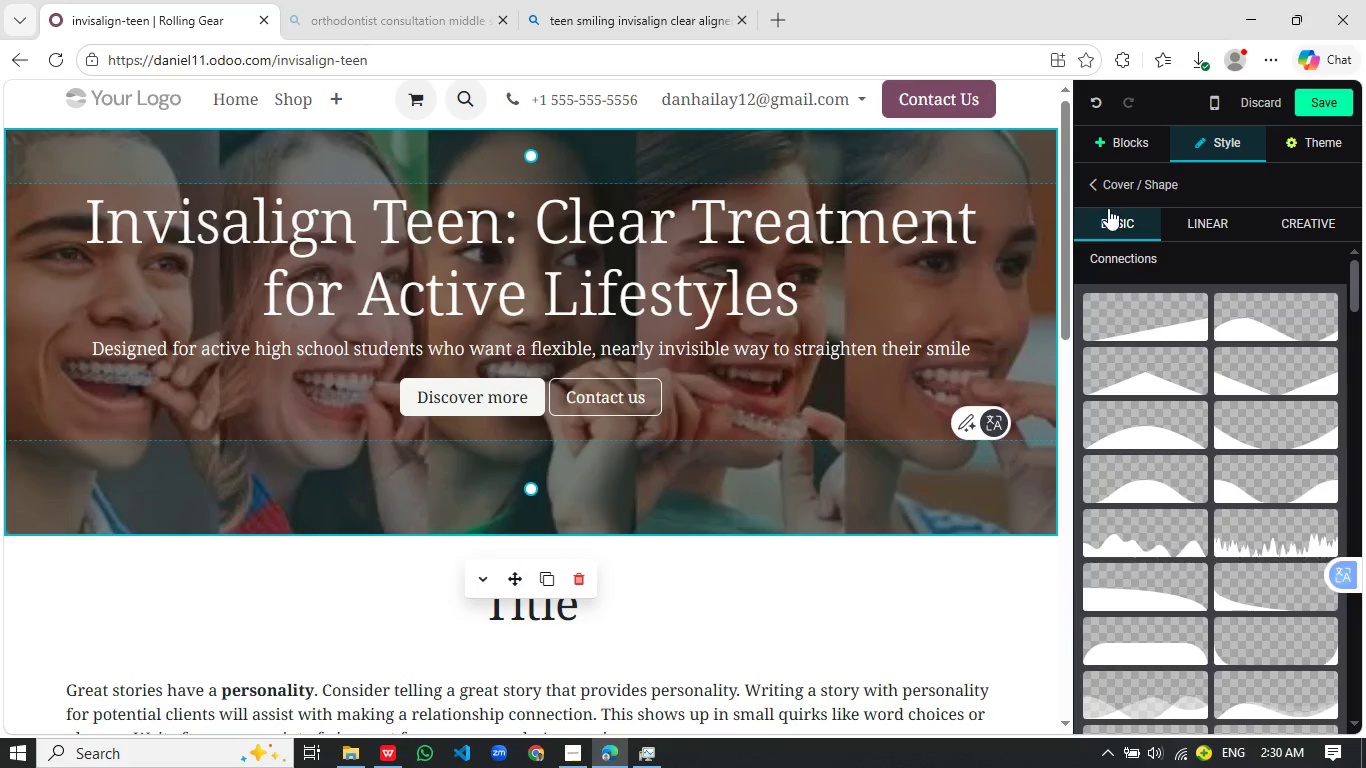 
left_click([1094, 190])
 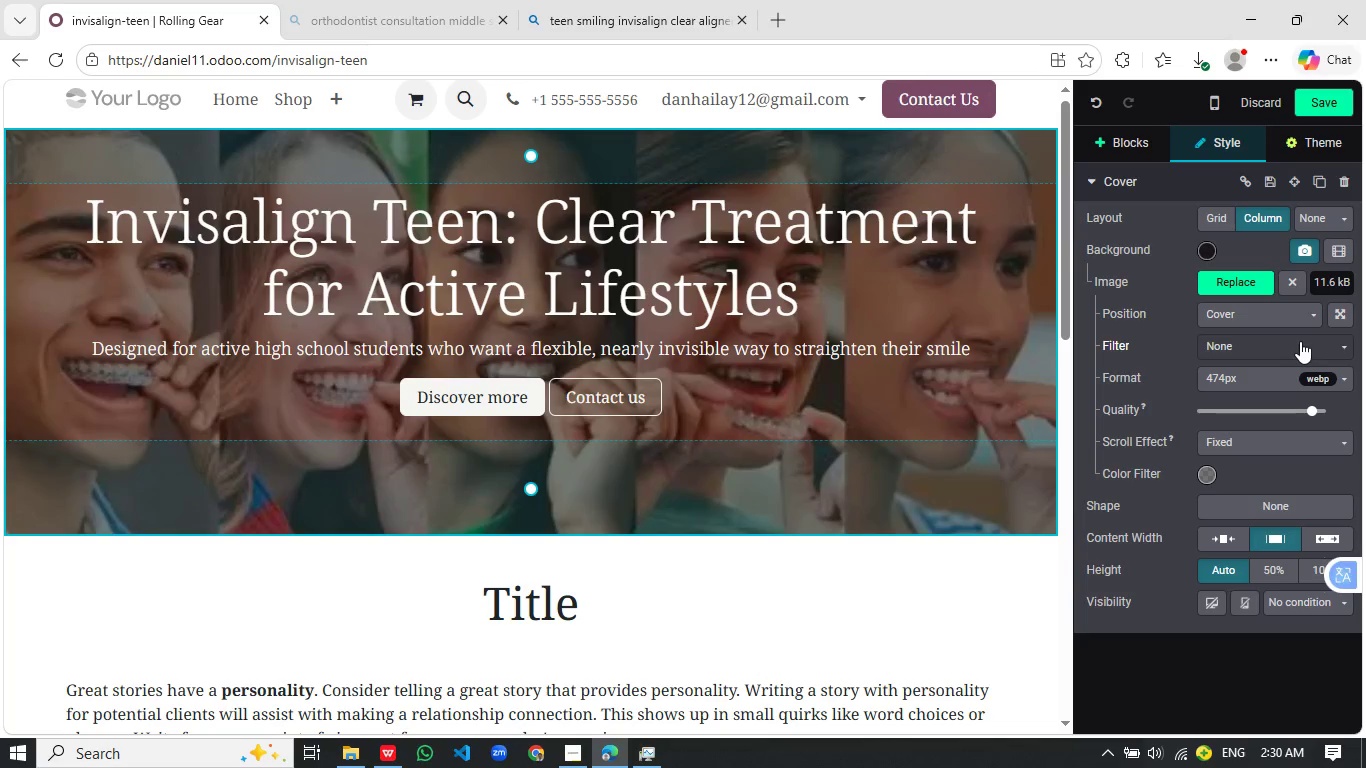 
mouse_move([1182, 438])
 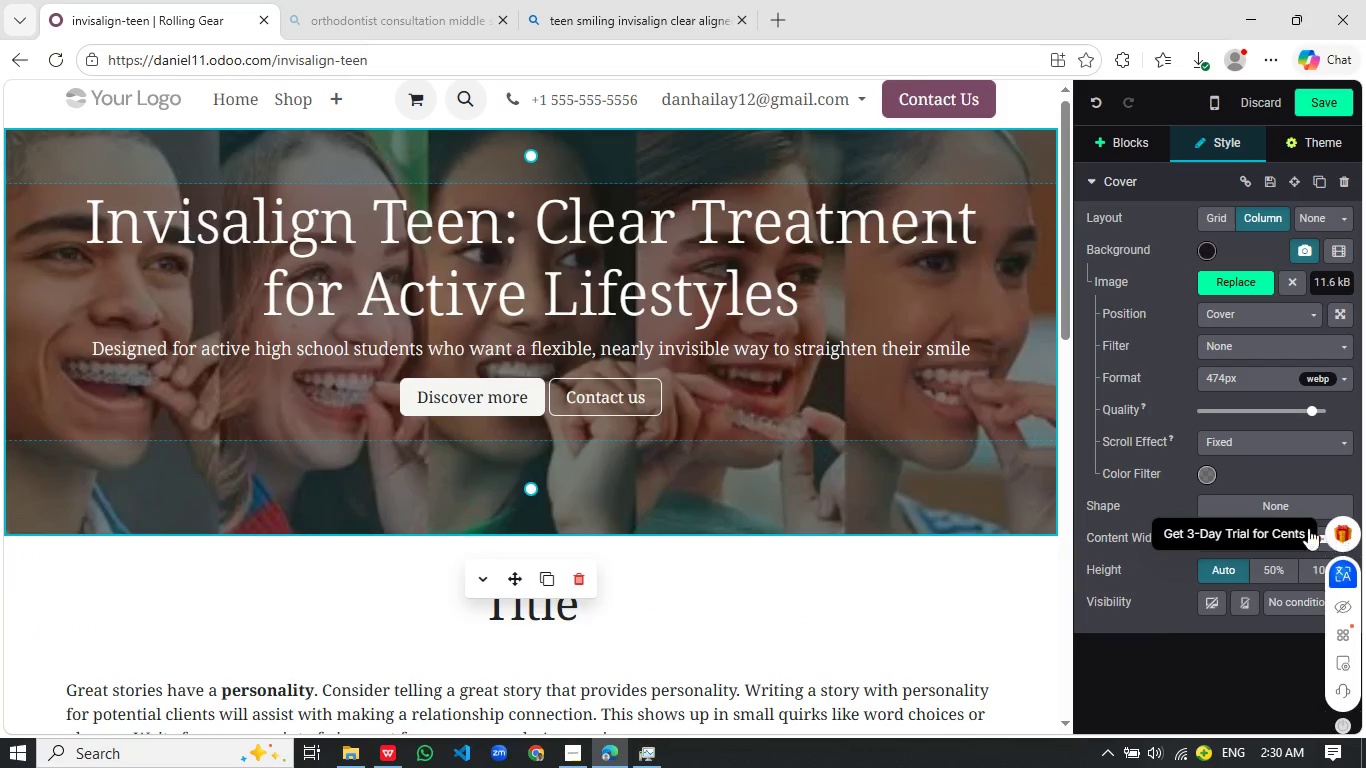 
wait(7.9)
 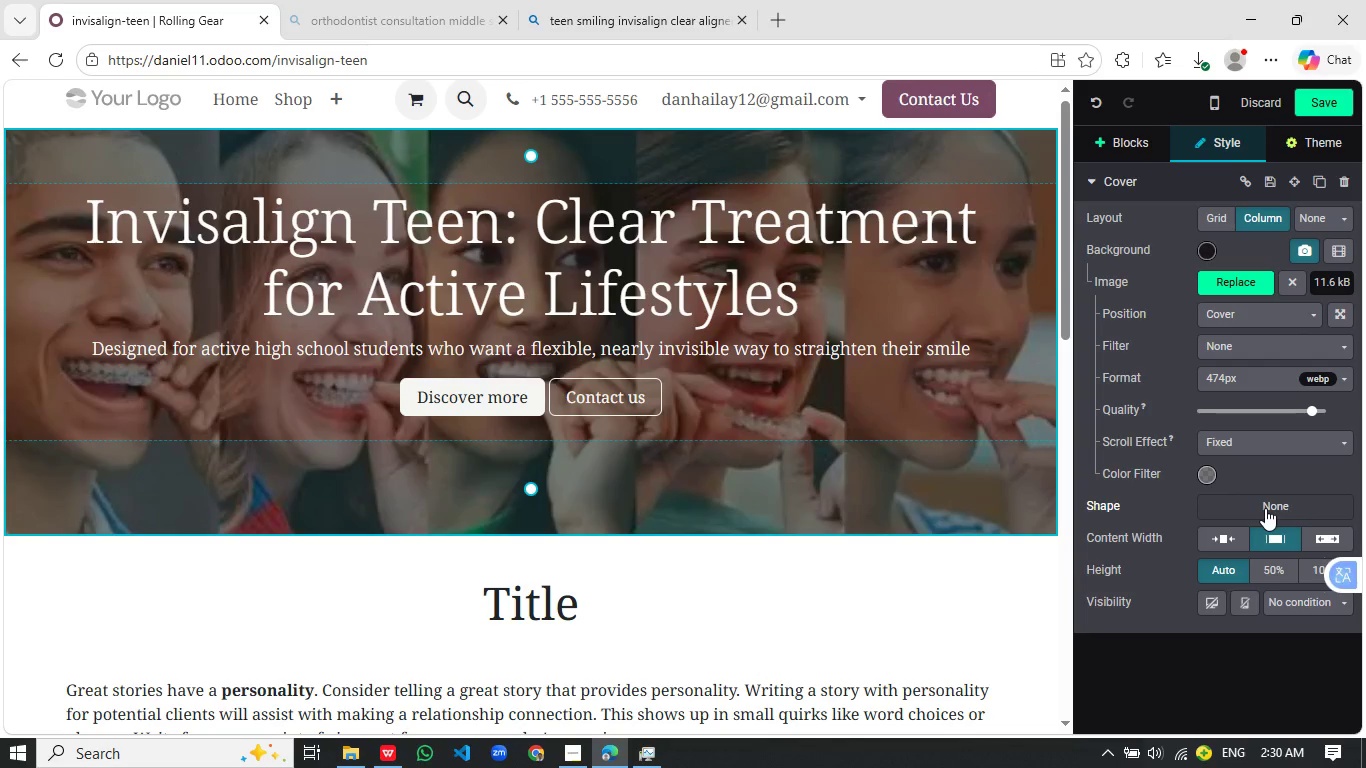 
left_click([730, 572])
 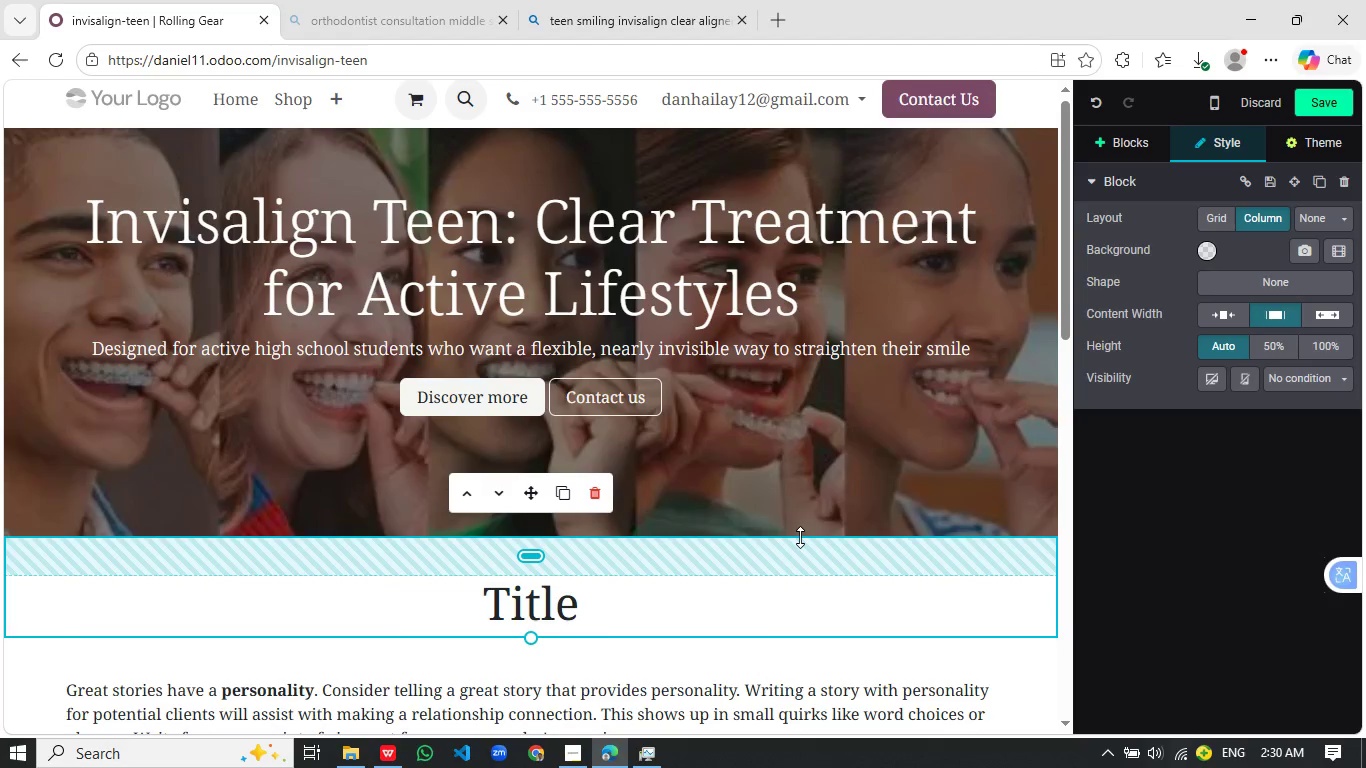 
left_click([691, 407])
 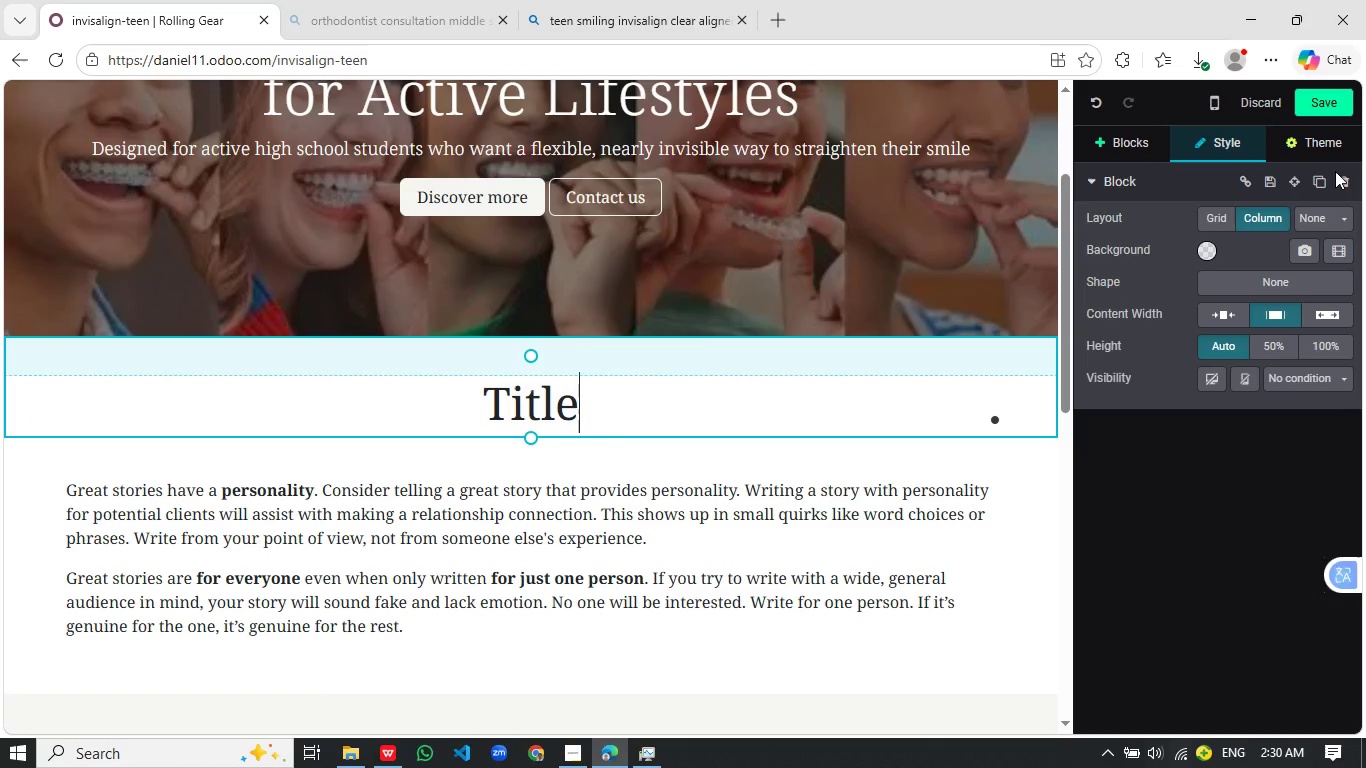 
scroll: coordinate [800, 537], scroll_direction: down, amount: 2.0
 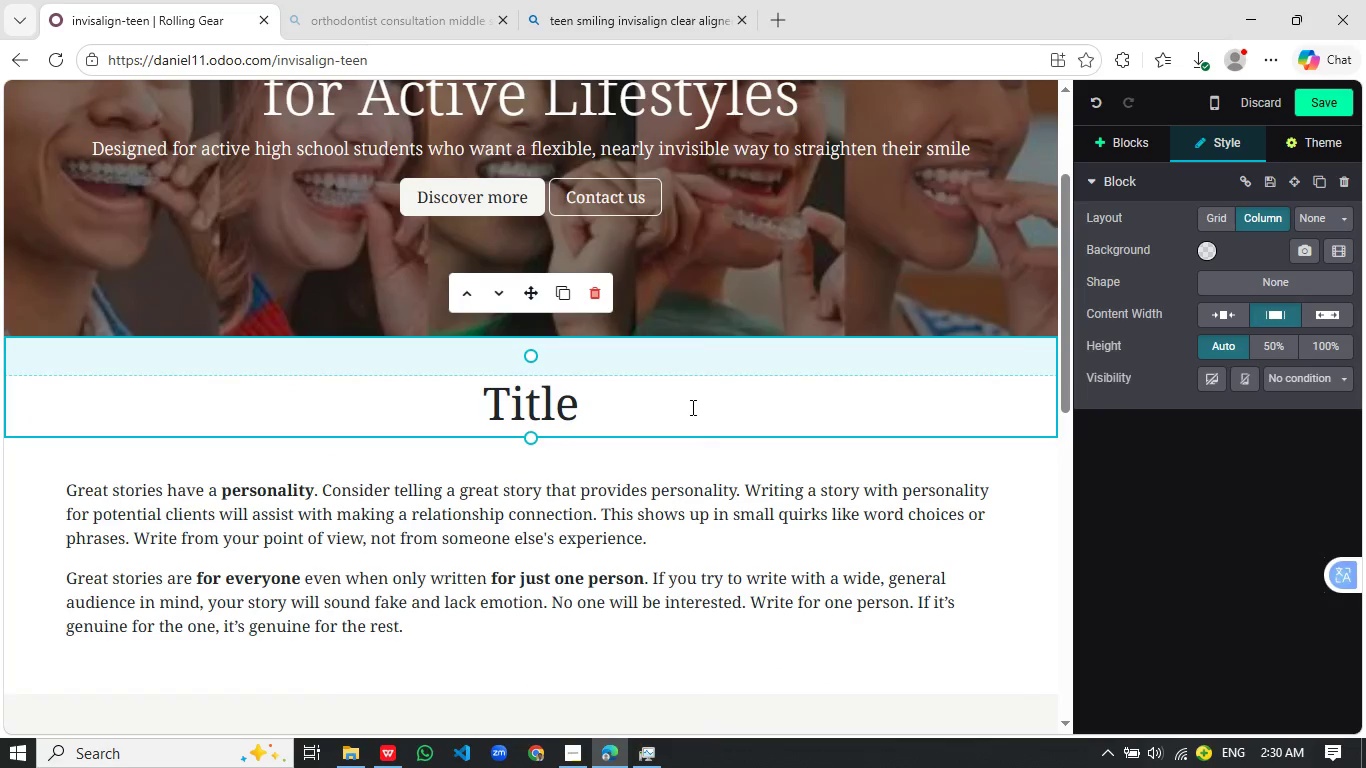 
left_click([1347, 174])
 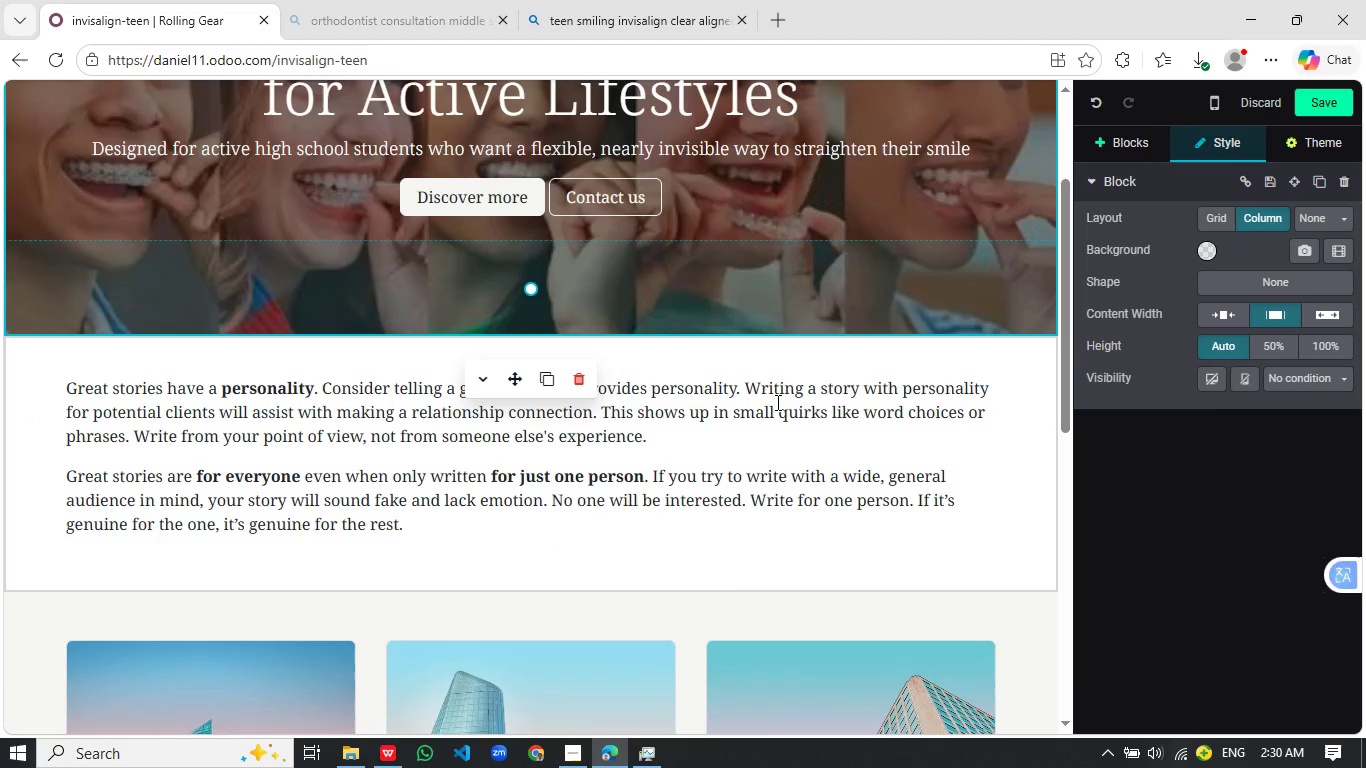 
left_click([738, 493])
 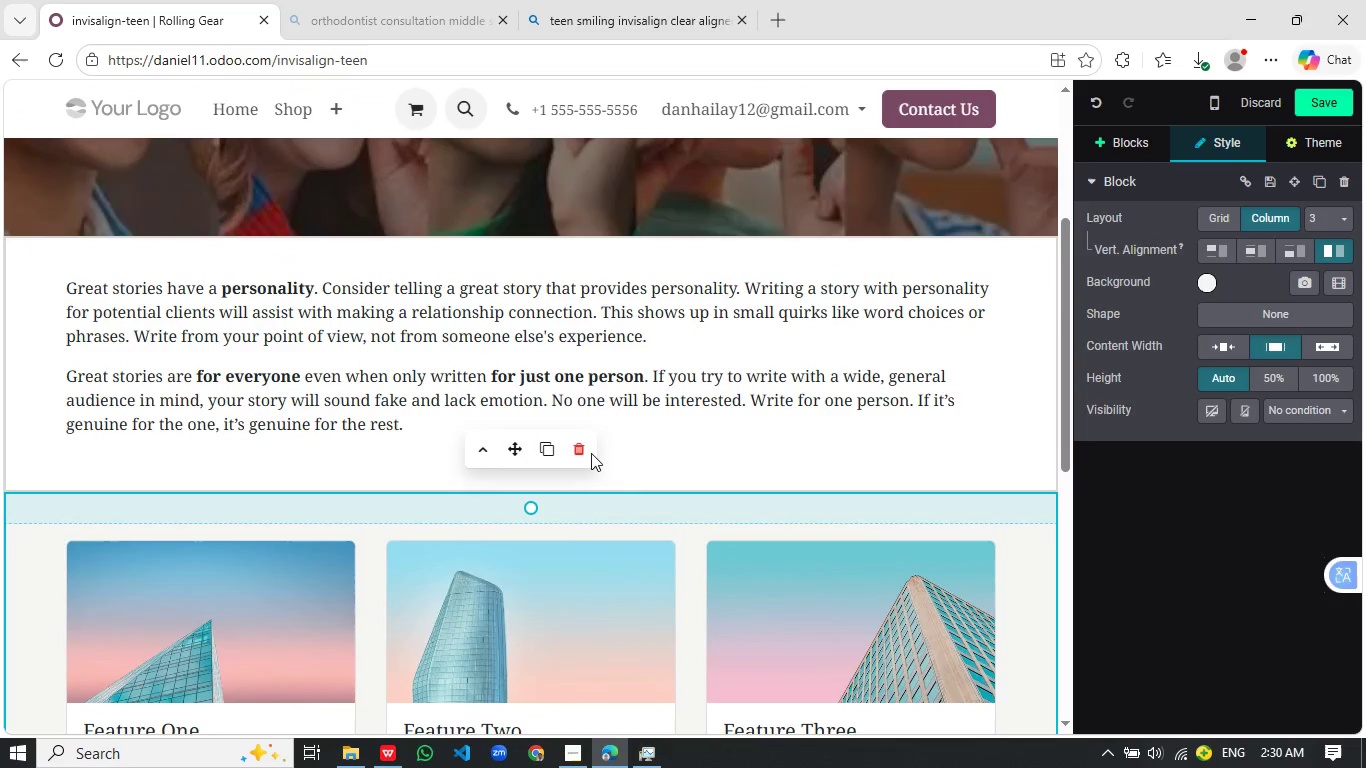 
scroll: coordinate [775, 402], scroll_direction: down, amount: 1.0
 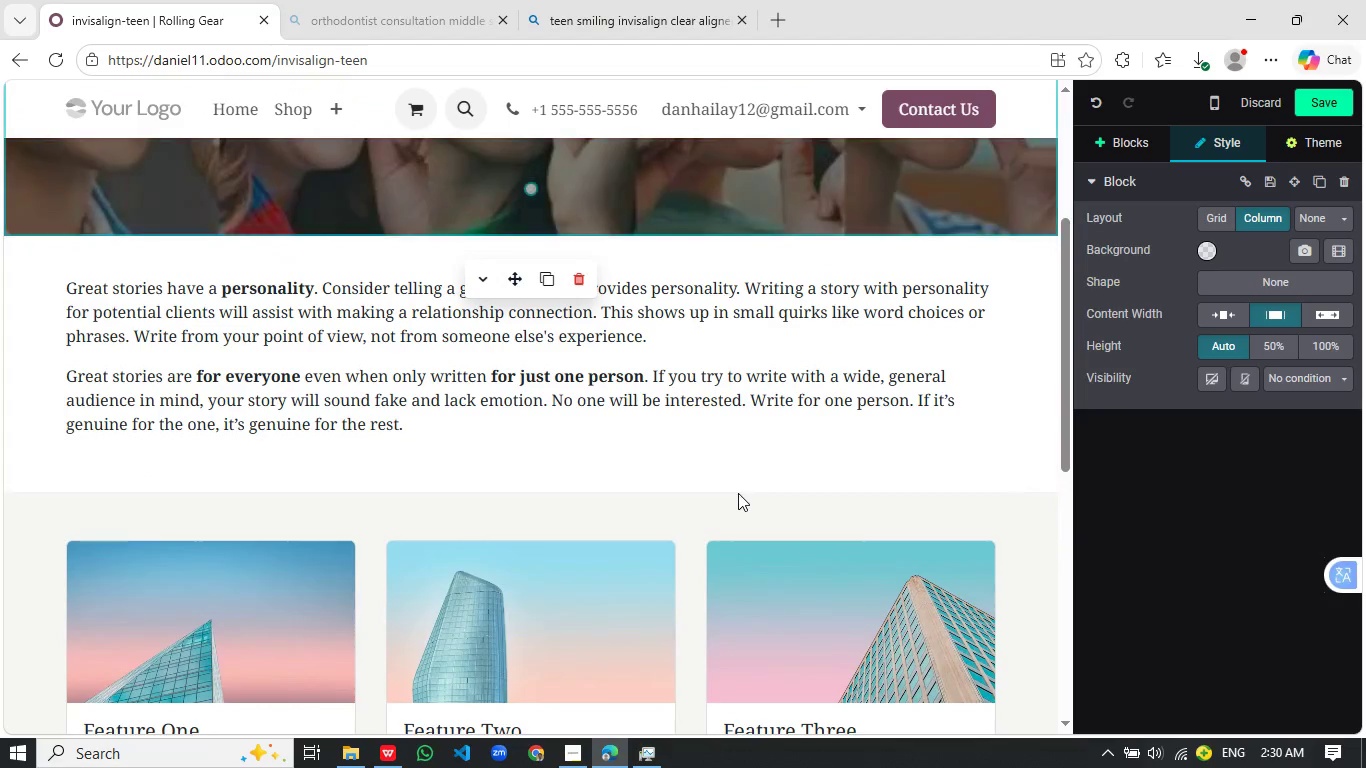 
left_click([585, 450])
 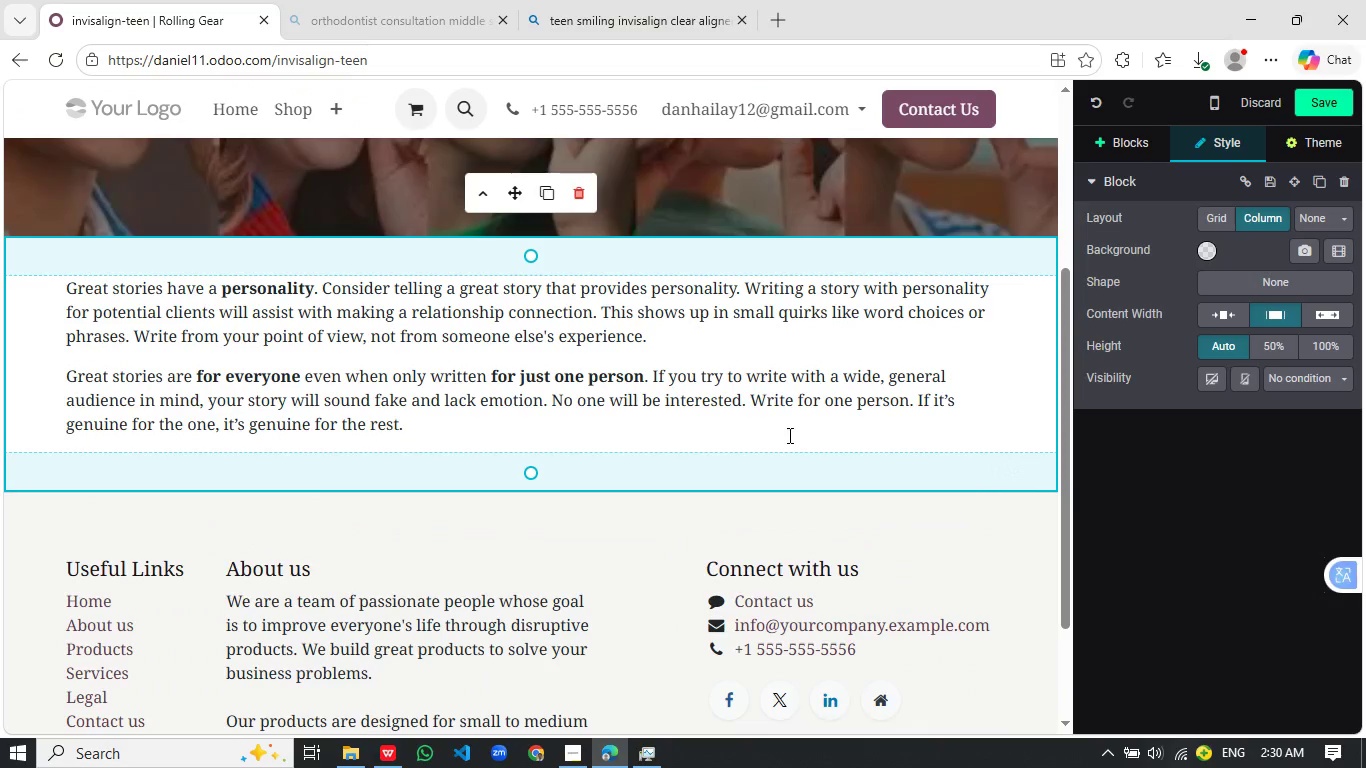 
right_click([788, 434])
 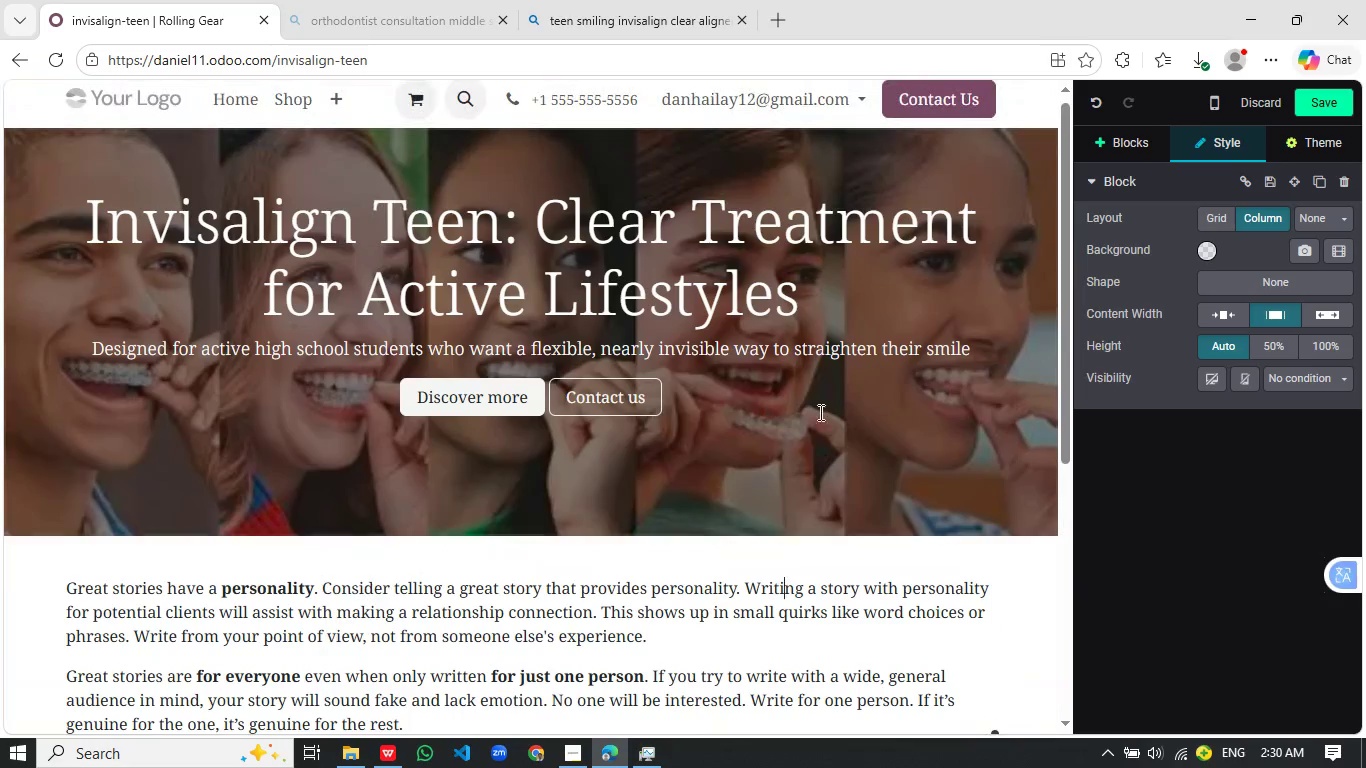 
left_click([830, 408])
 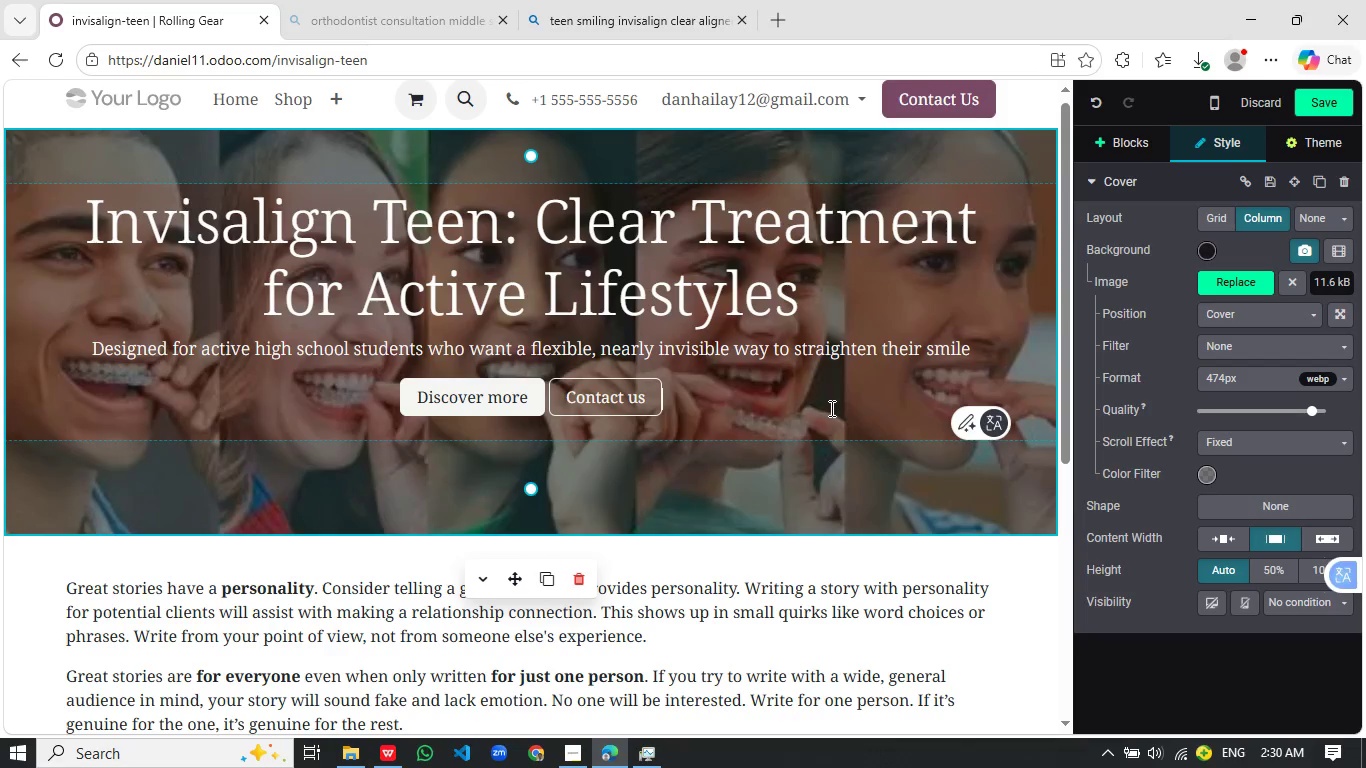 
scroll: coordinate [704, 420], scroll_direction: up, amount: 3.0
 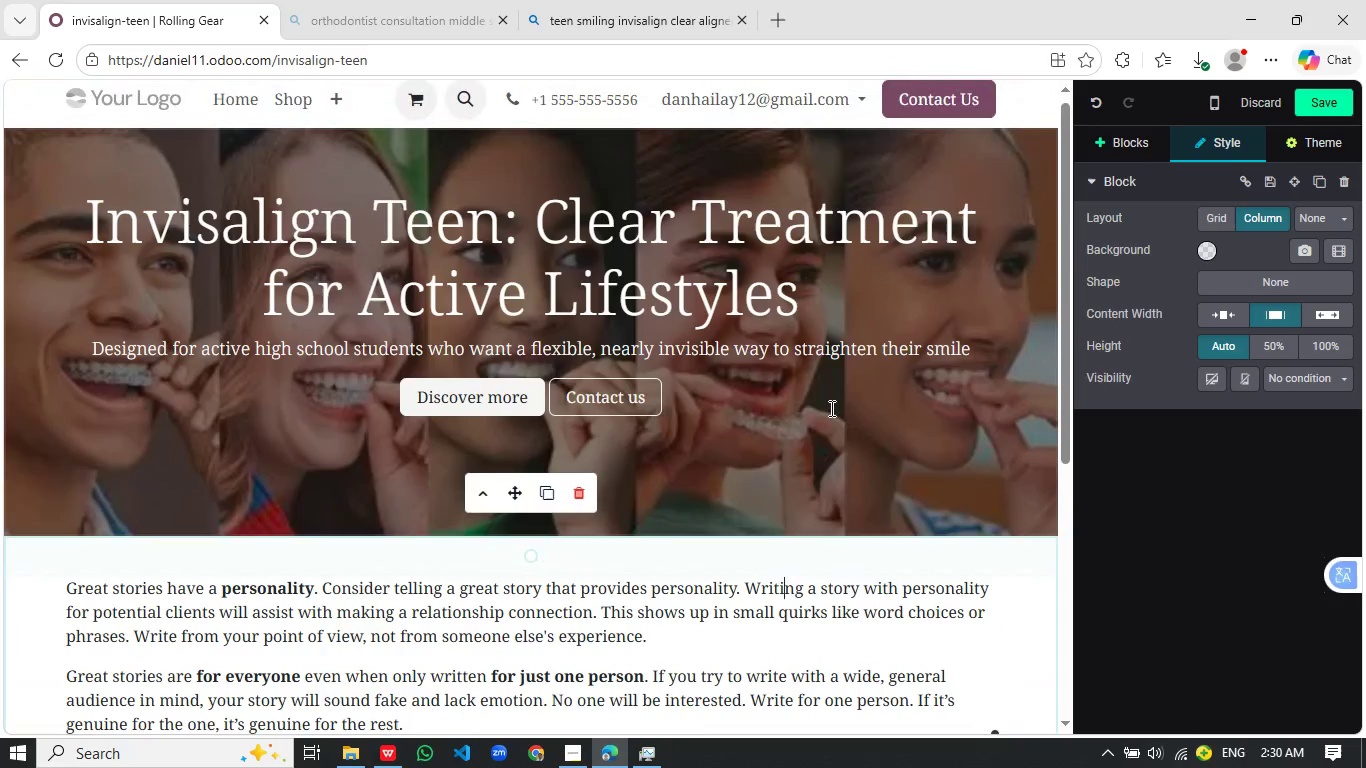 
wait(12.0)
 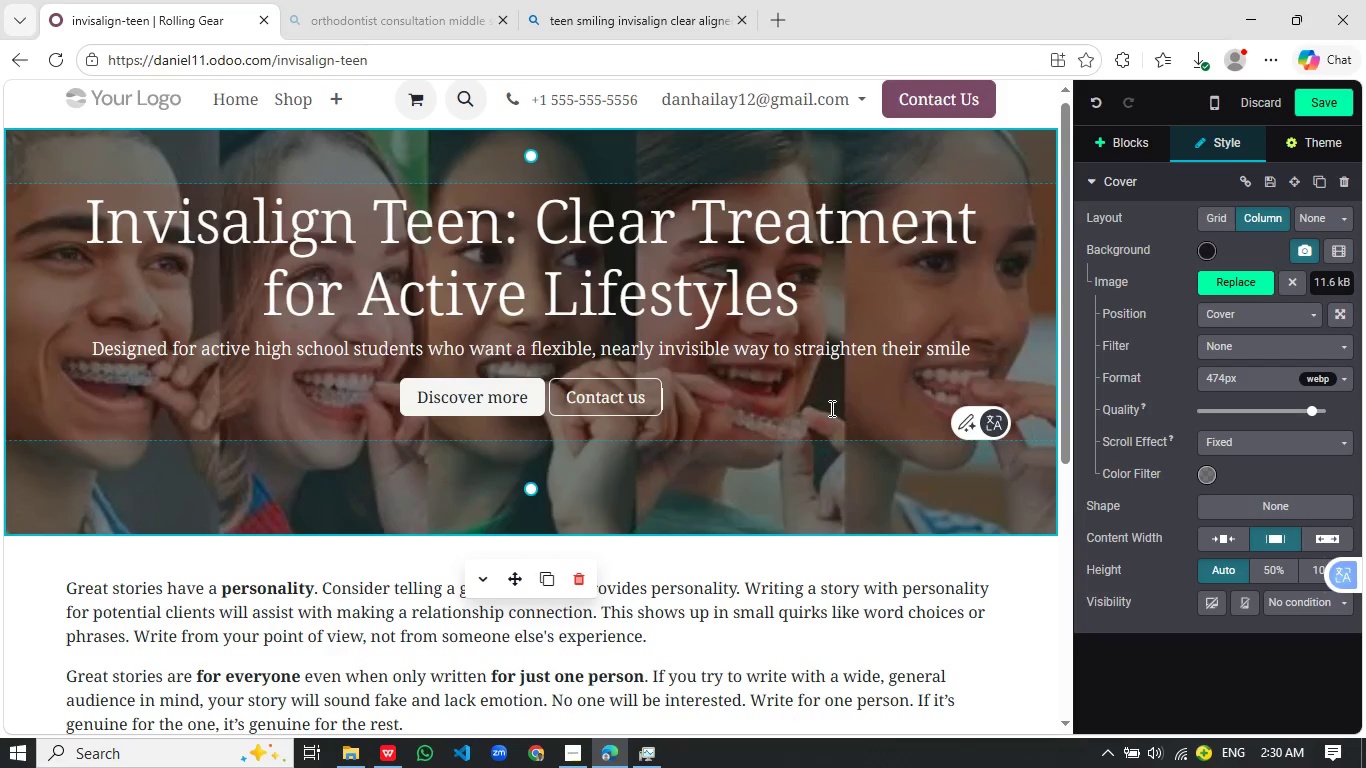 
scroll: coordinate [862, 449], scroll_direction: up, amount: 1.0
 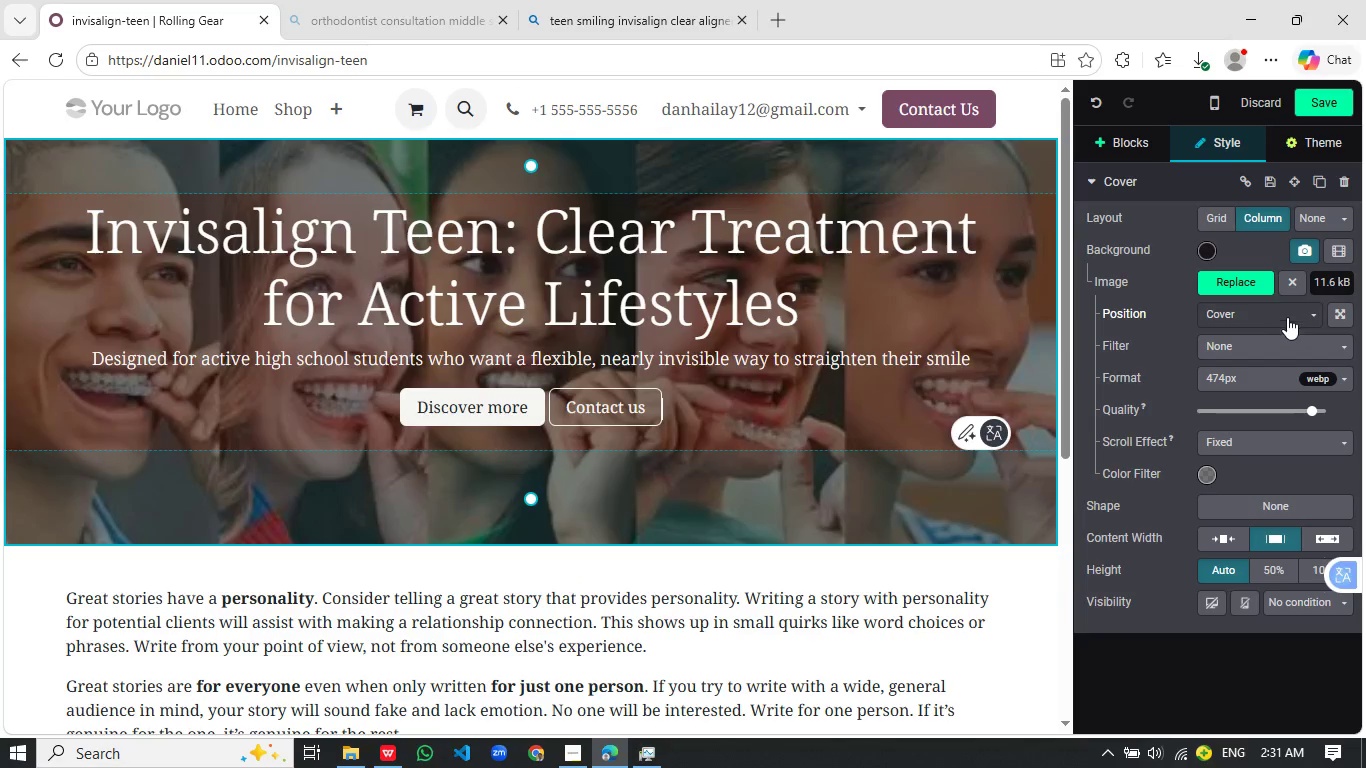 
left_click([1338, 320])
 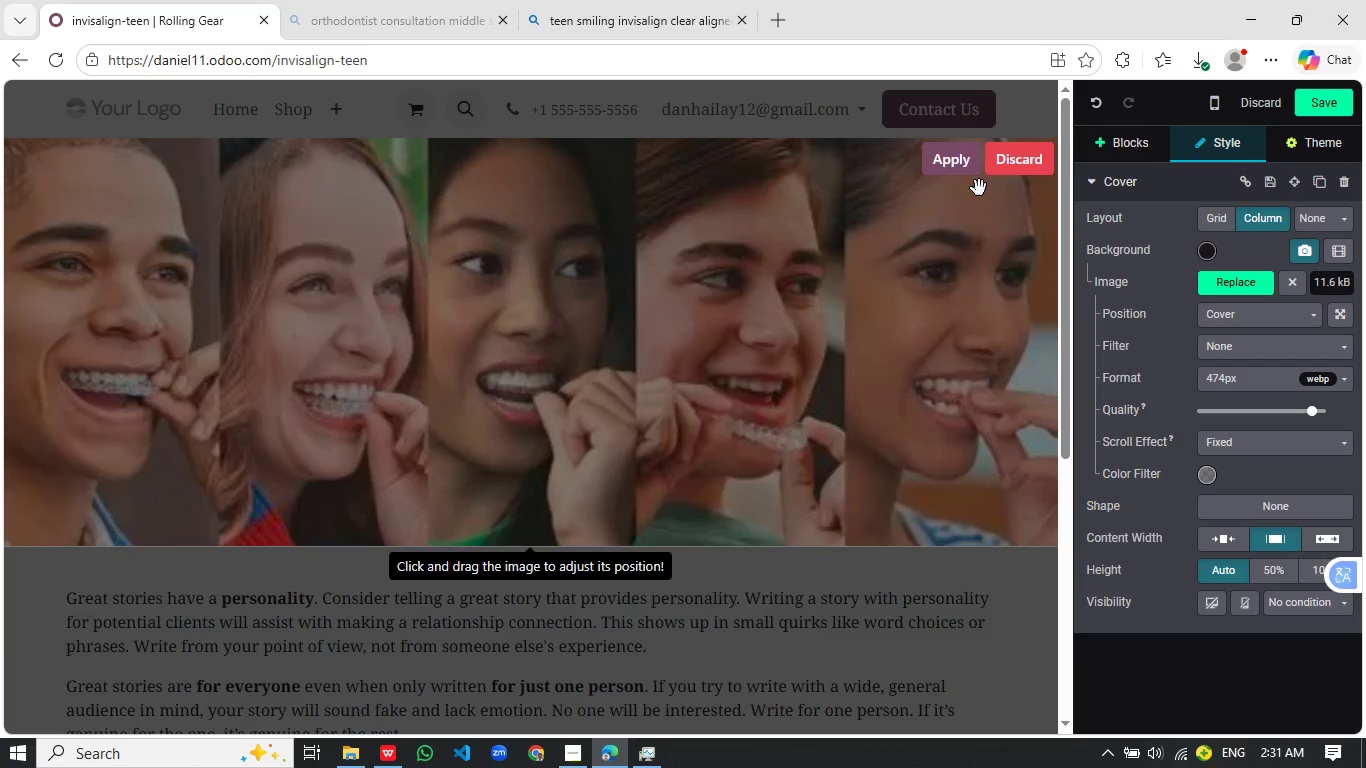 
left_click([1344, 311])
 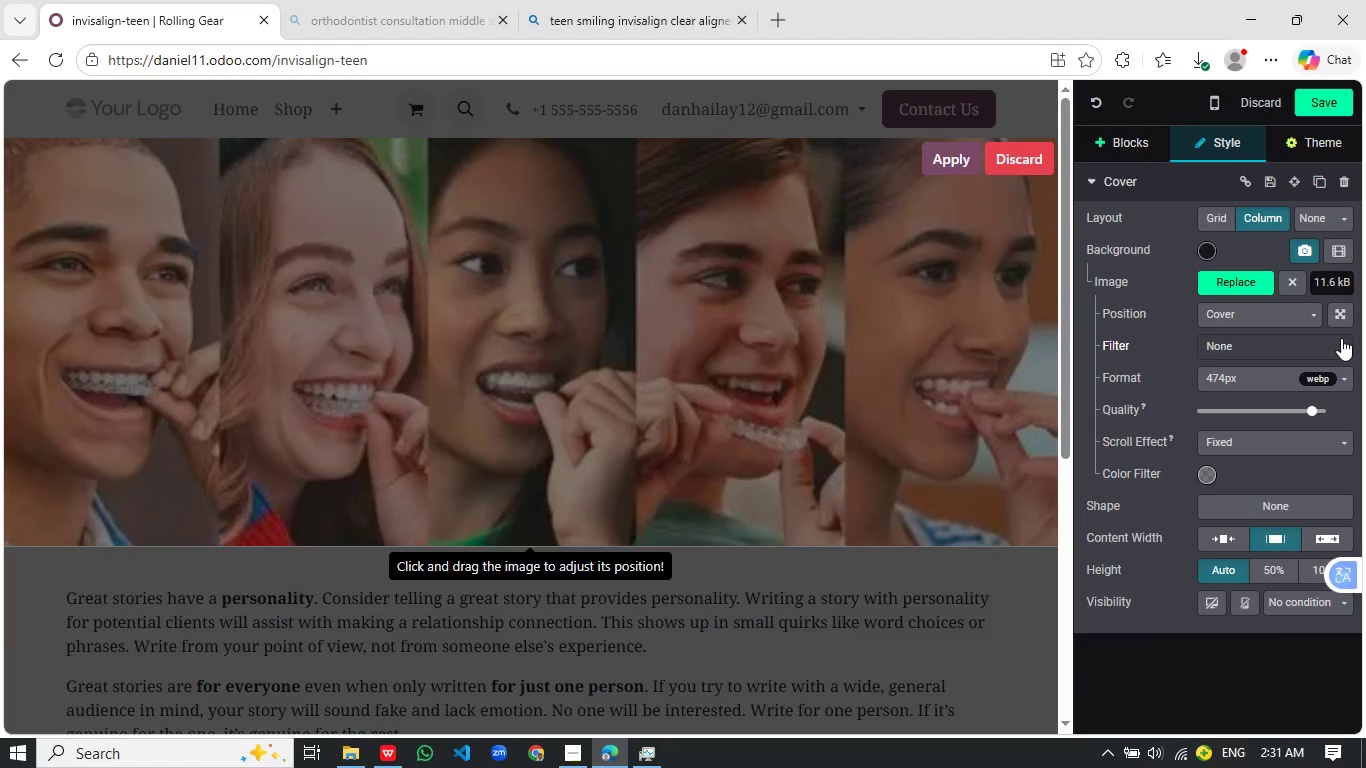 
left_click([1341, 339])
 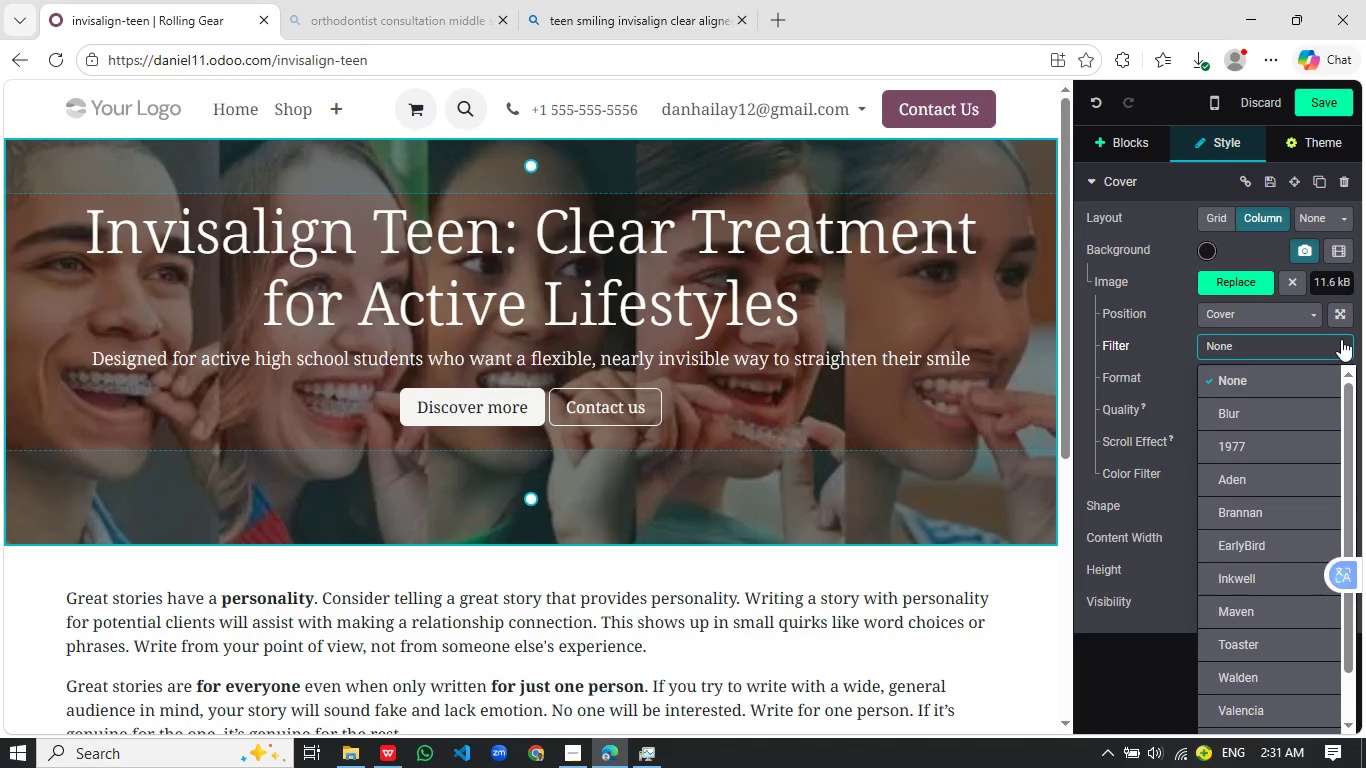 
left_click([1341, 339])
 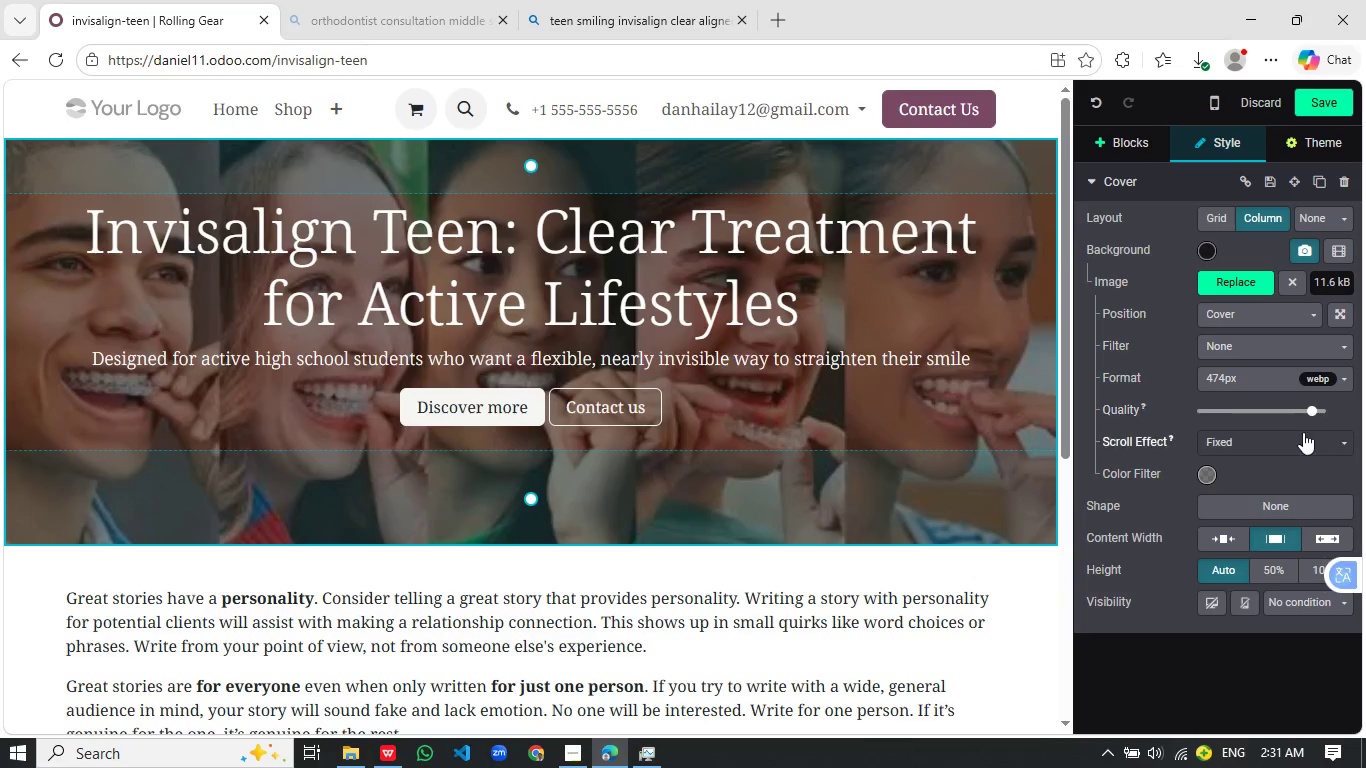 
left_click([1308, 439])
 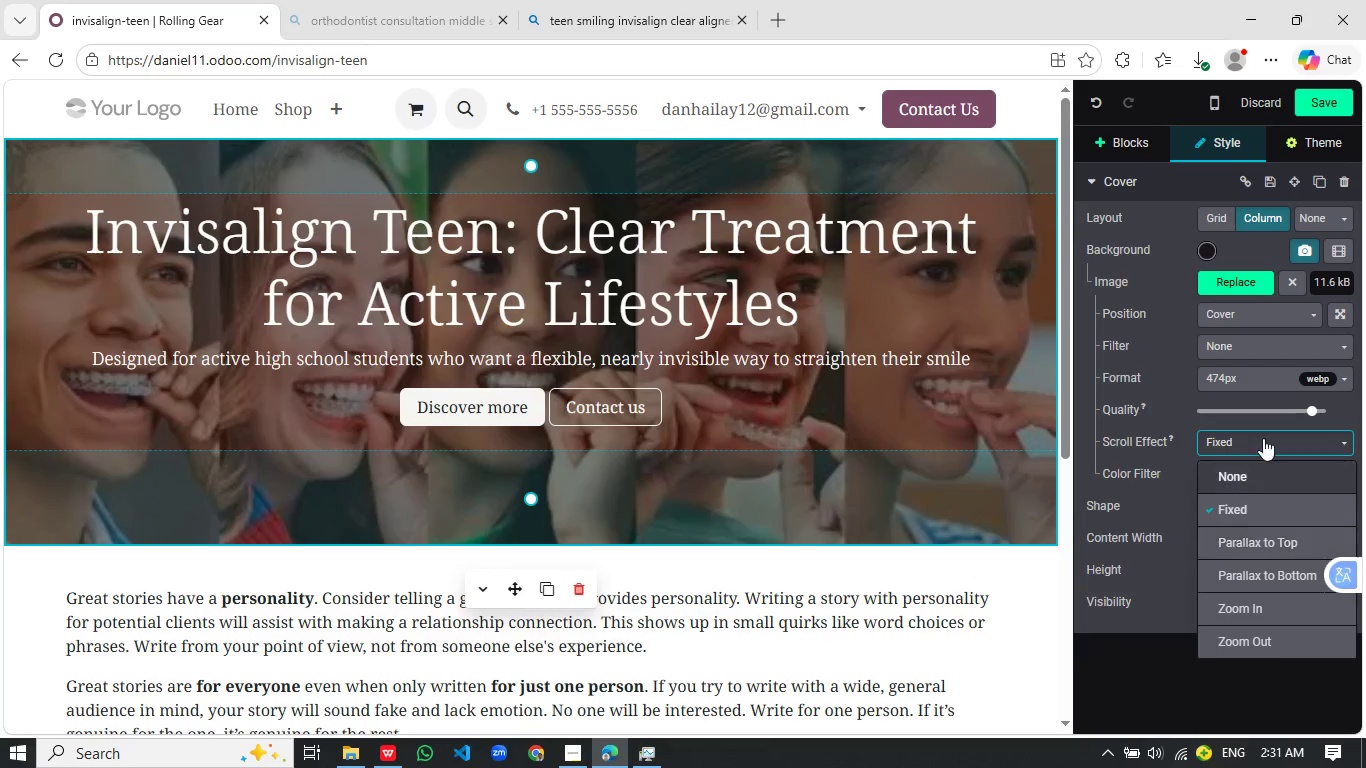 
left_click([1284, 447])
 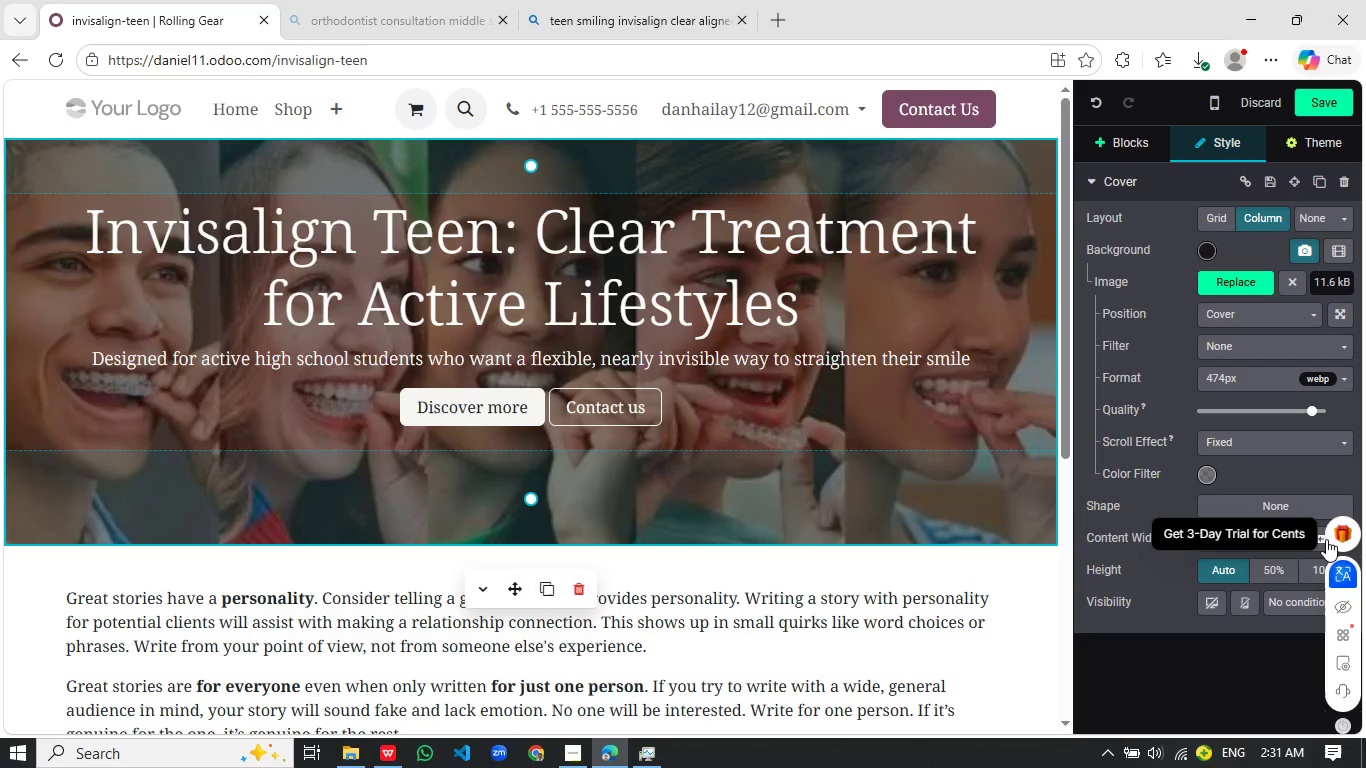 
wait(5.09)
 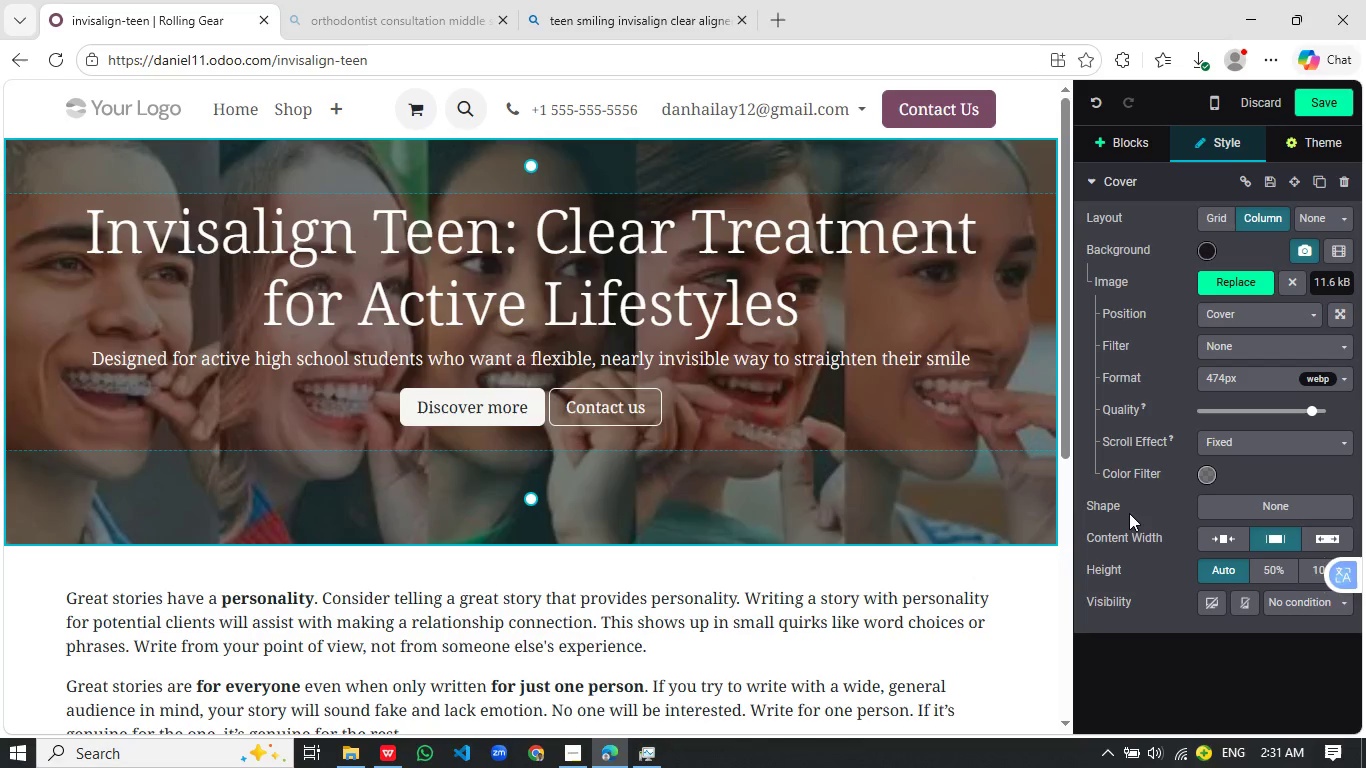 
mouse_move([1314, 557])
 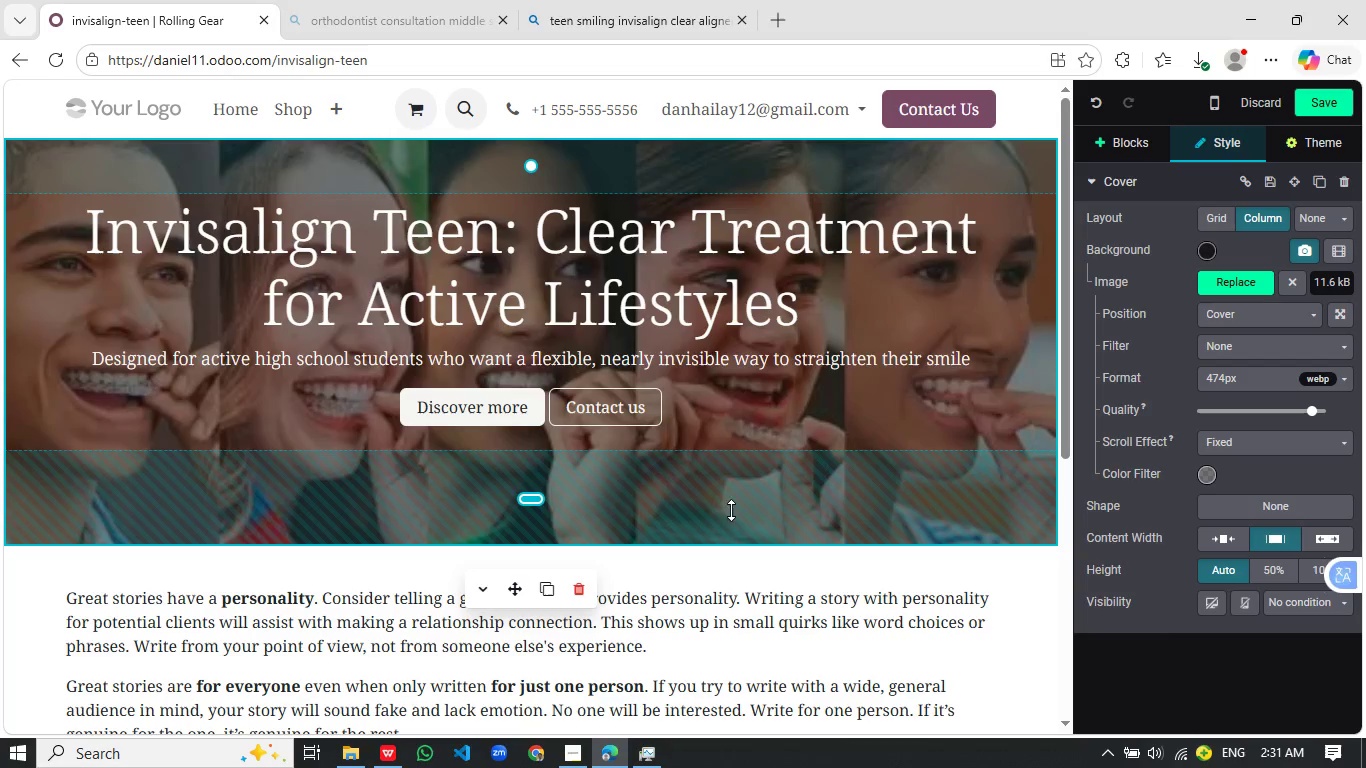 
left_click([534, 439])
 